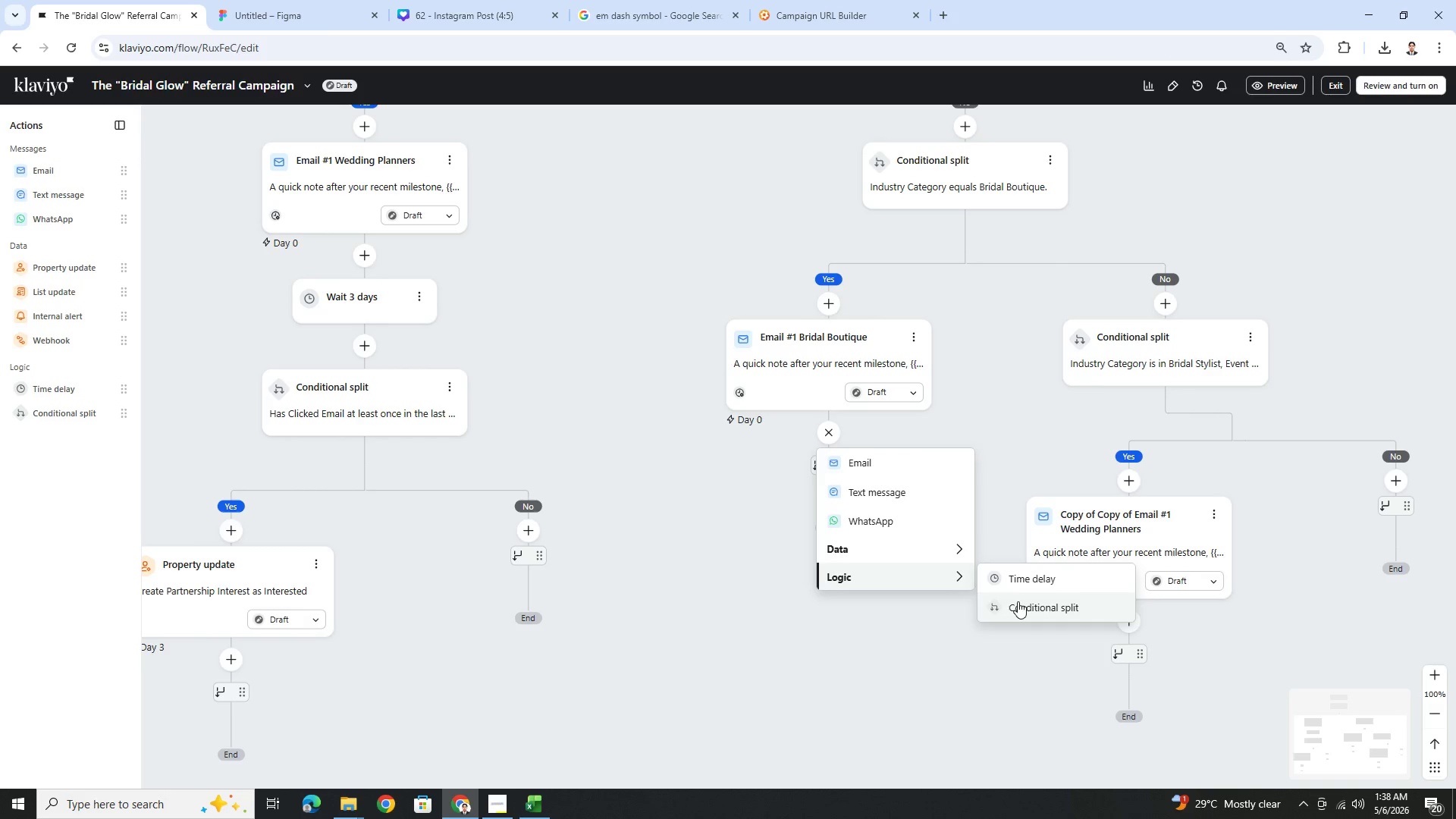 
left_click([1014, 580])
 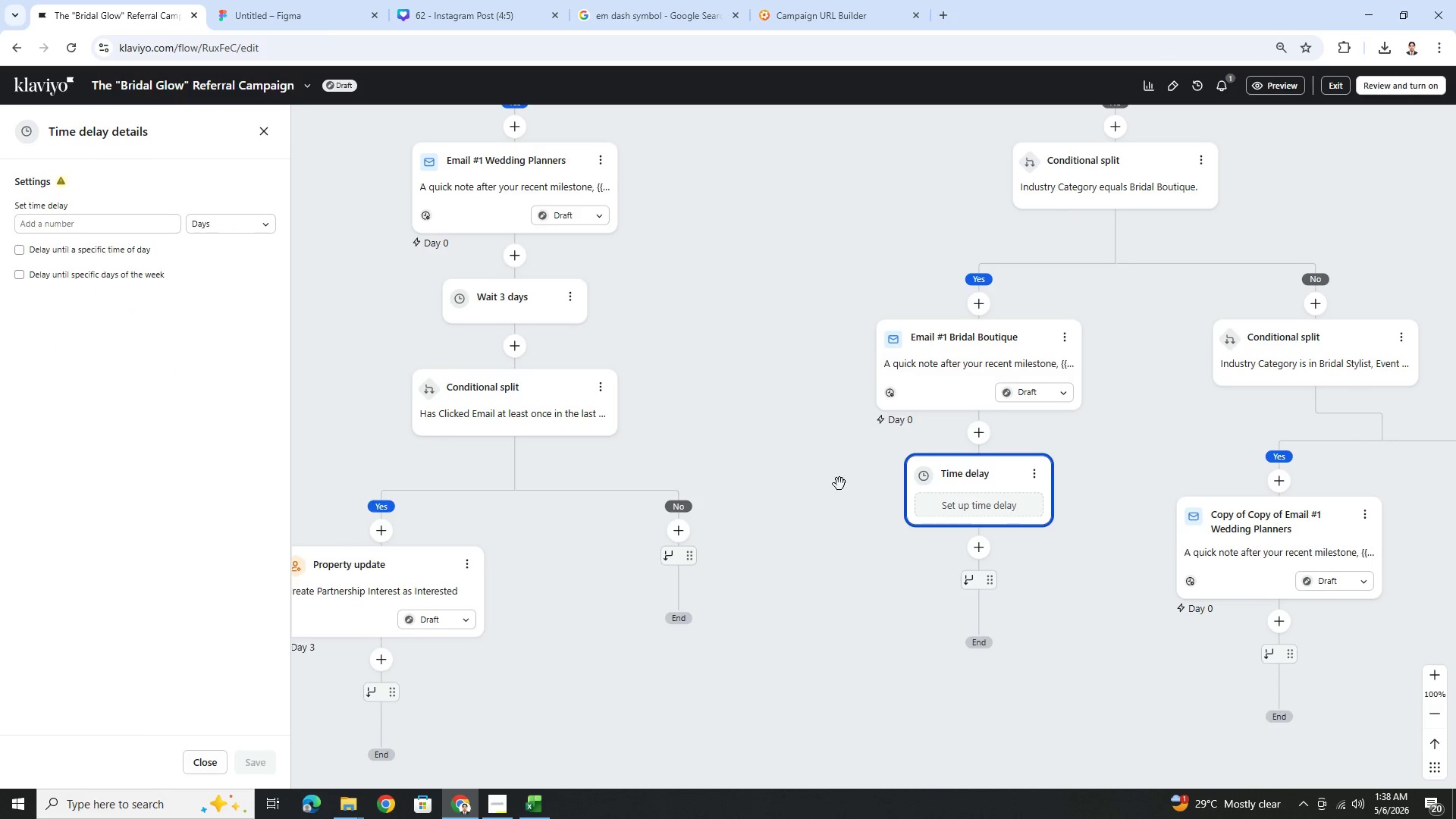 
left_click([127, 227])
 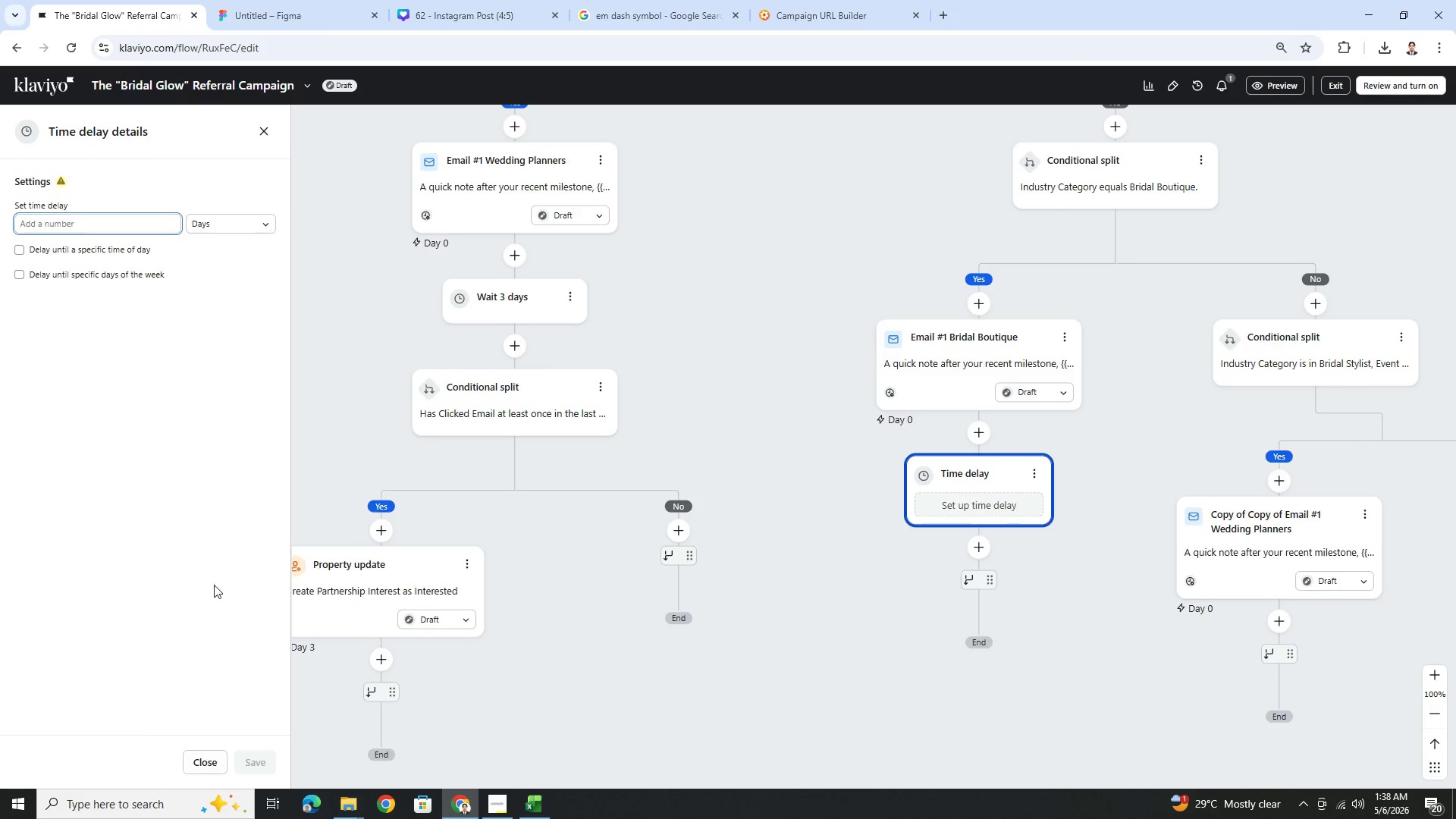 
key(3)
 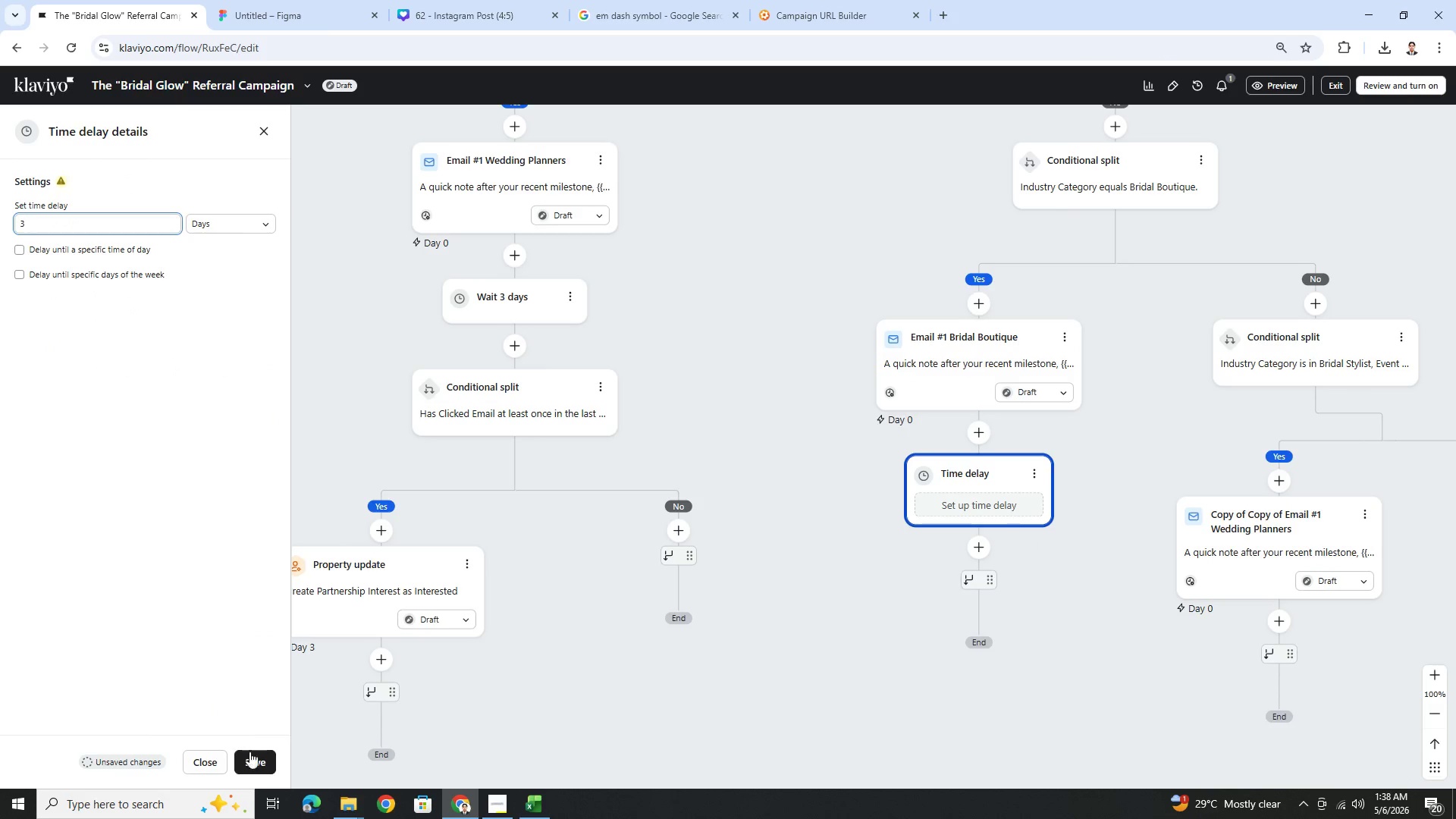 
left_click([253, 759])
 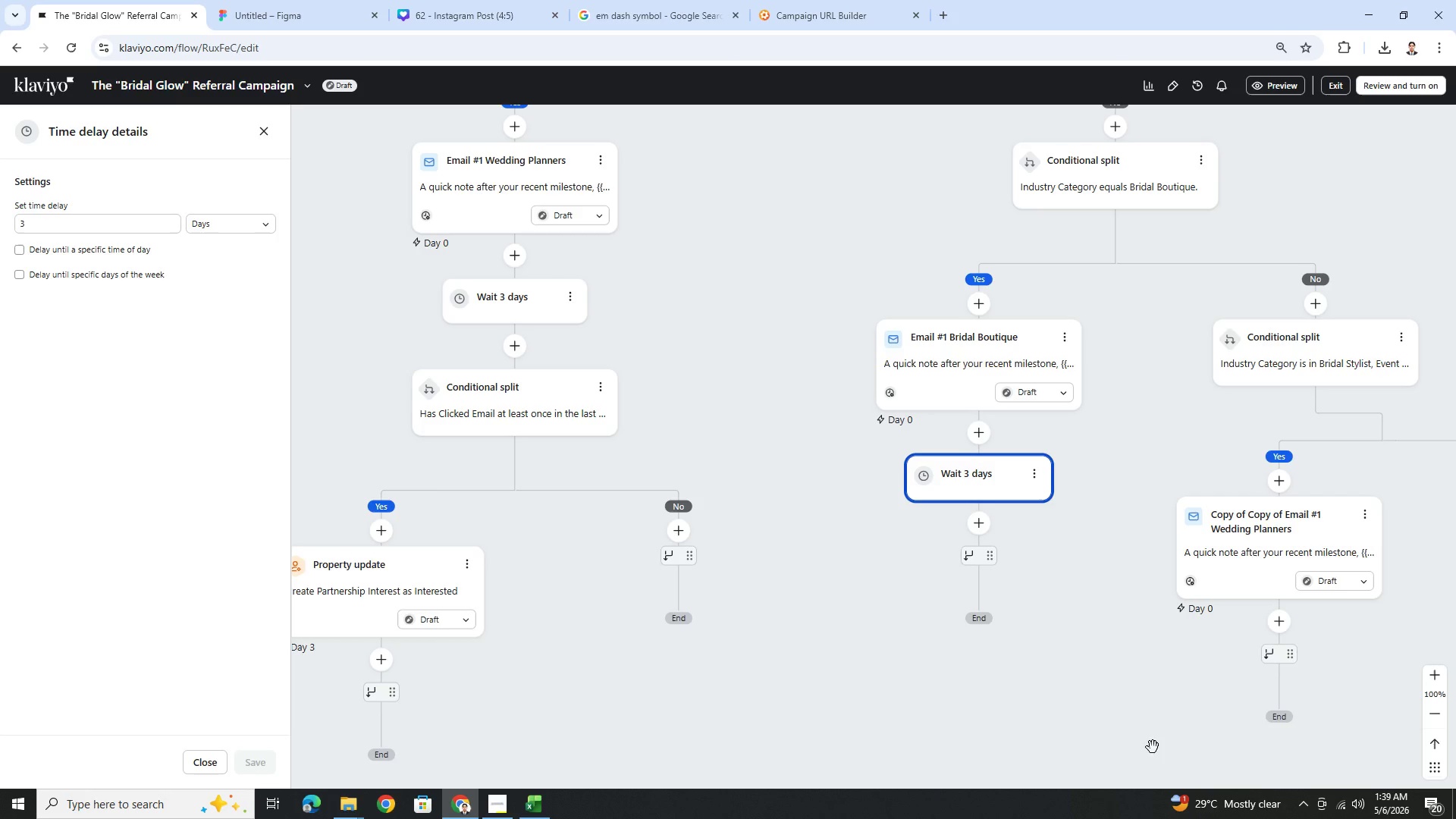 
wait(44.47)
 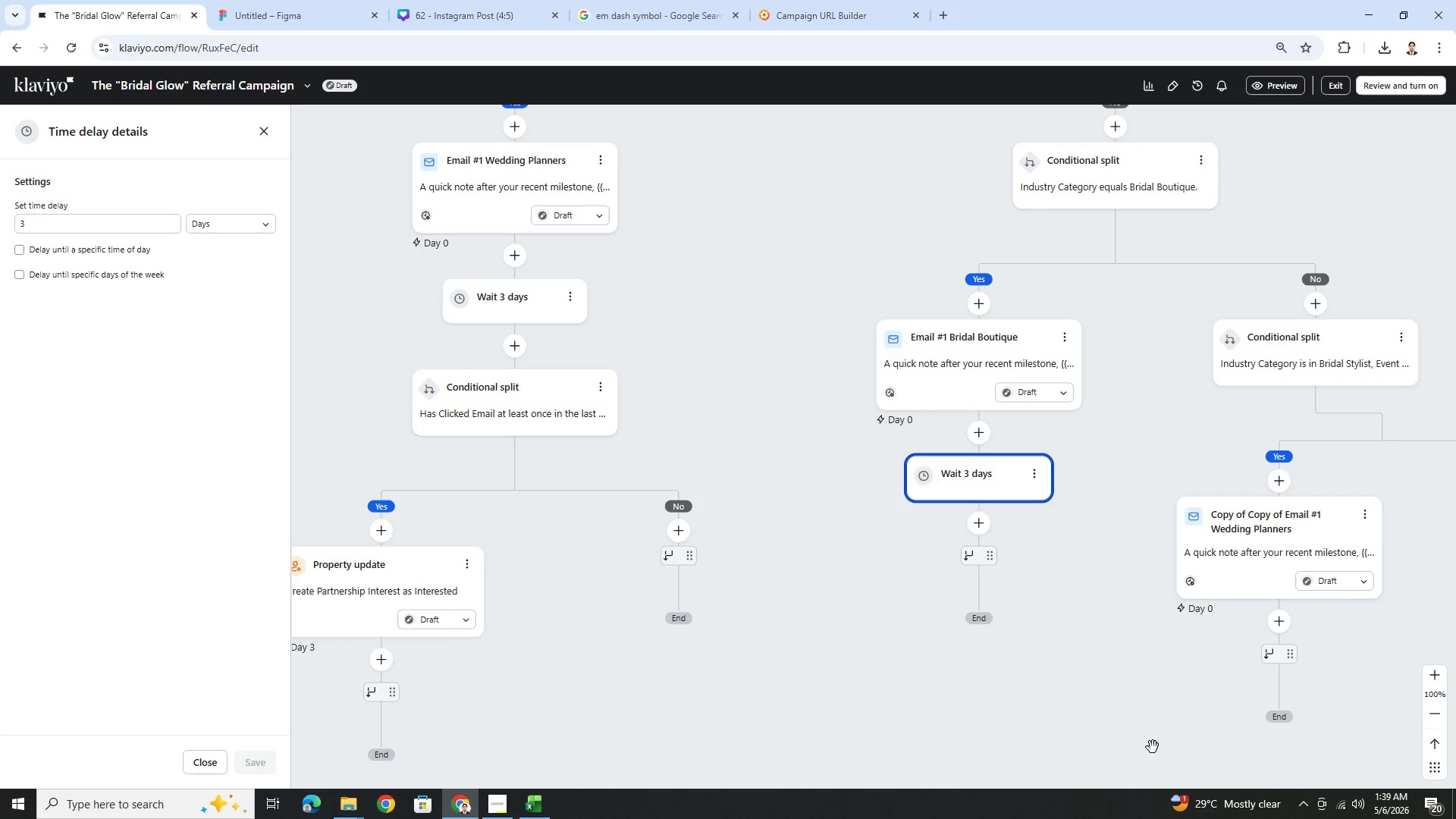 
left_click([977, 524])
 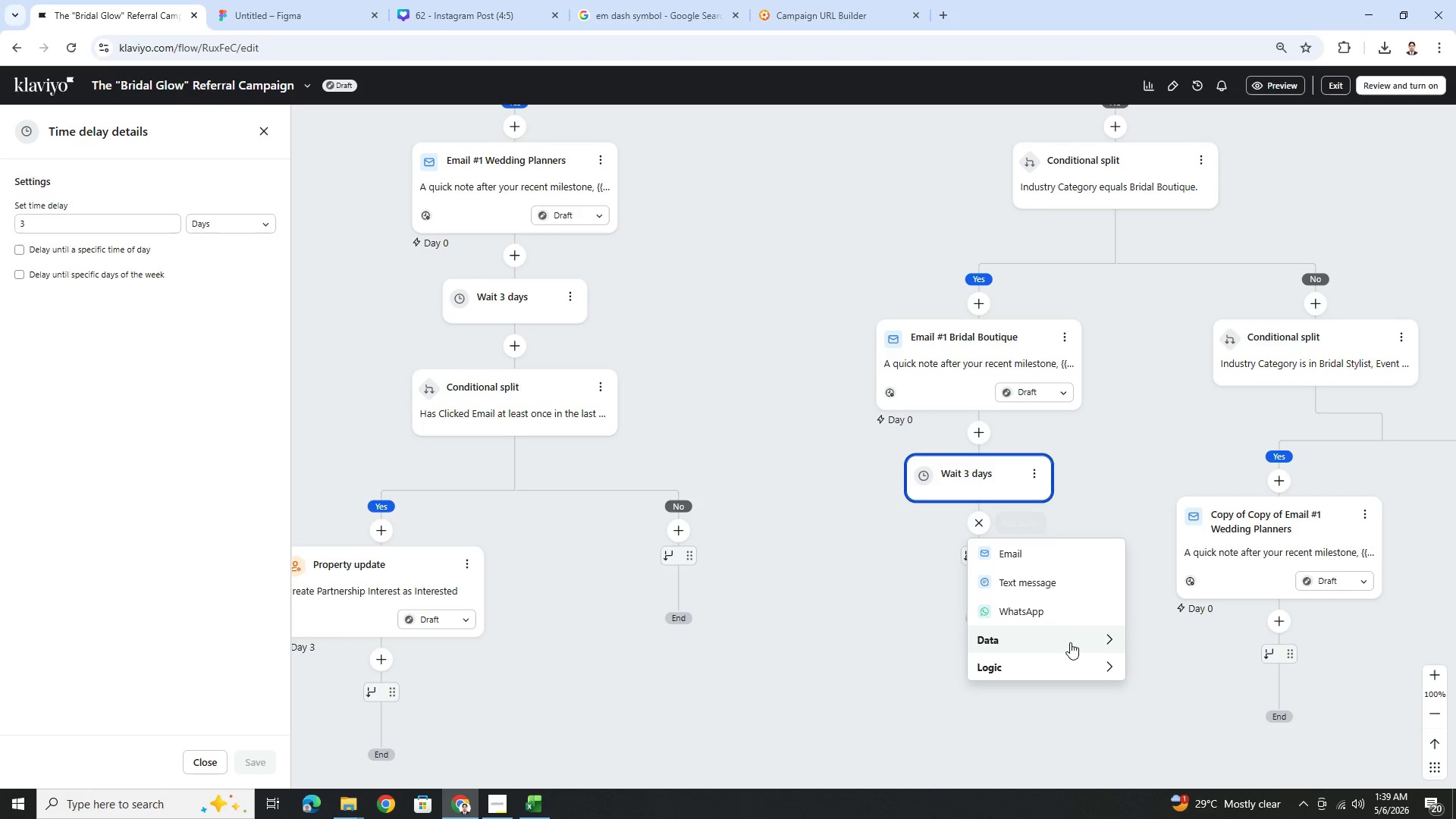 
left_click([1075, 661])
 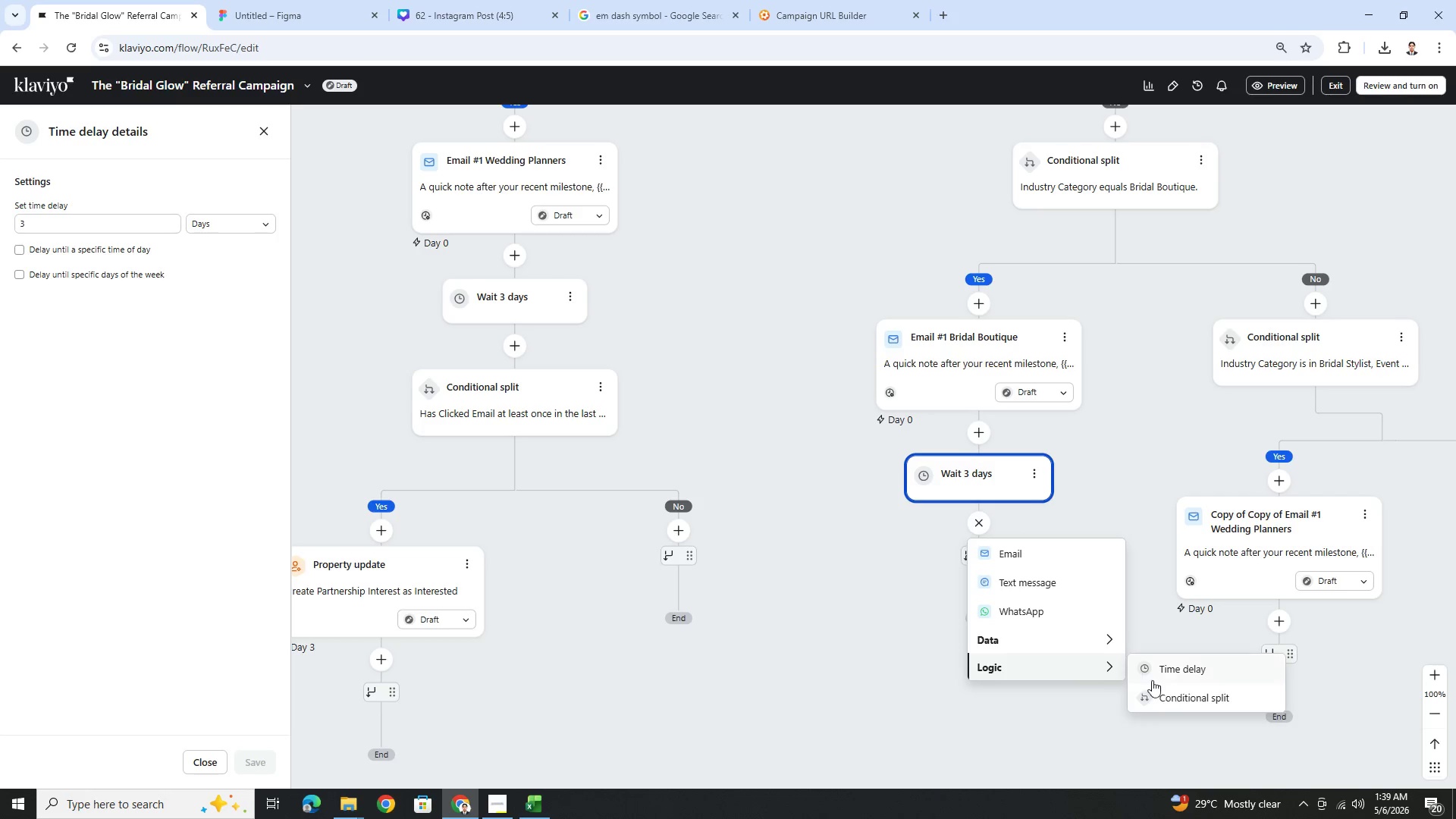 
left_click([1166, 691])
 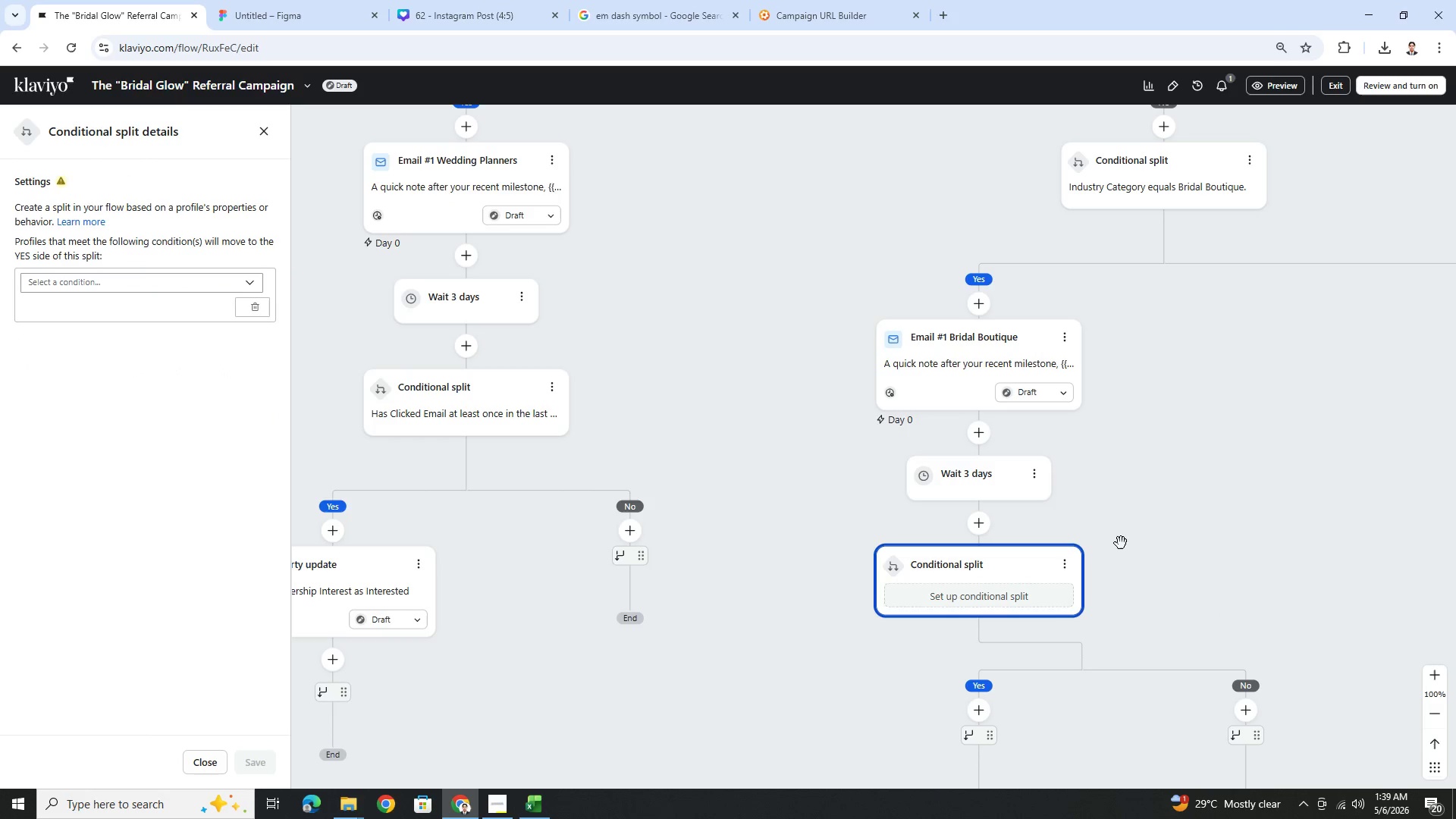 
left_click([193, 280])
 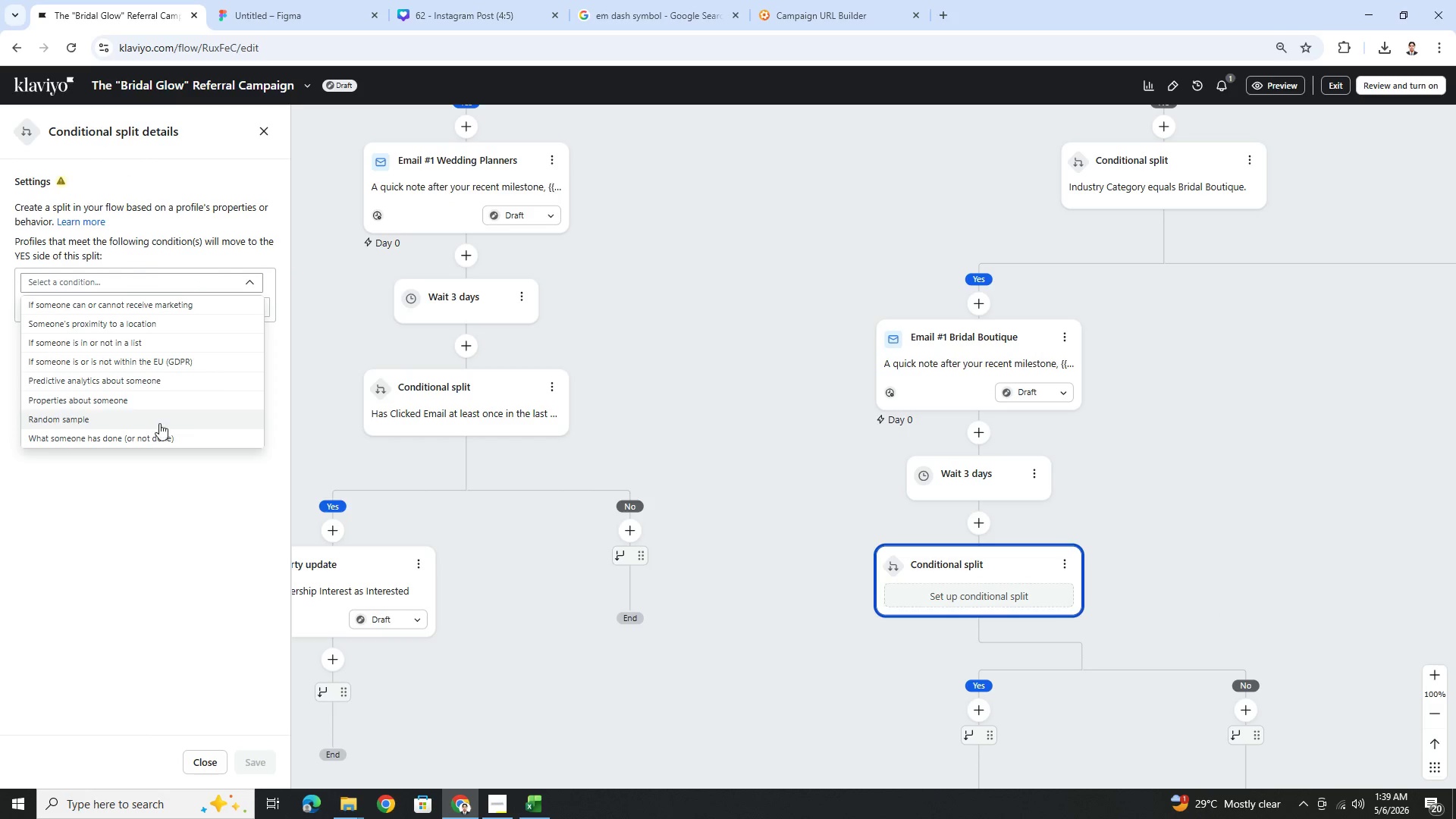 
left_click([164, 433])
 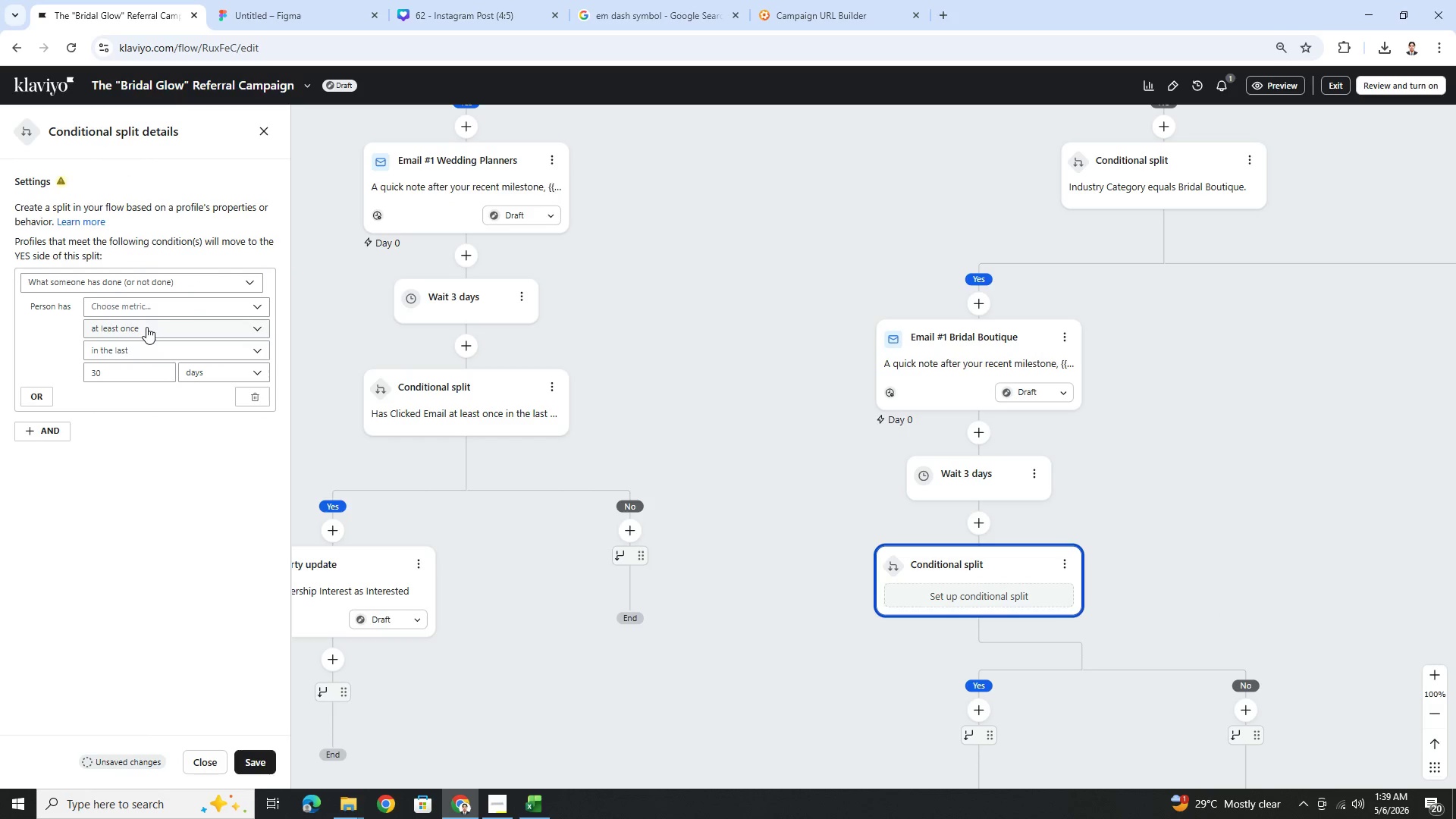 
left_click([163, 298])
 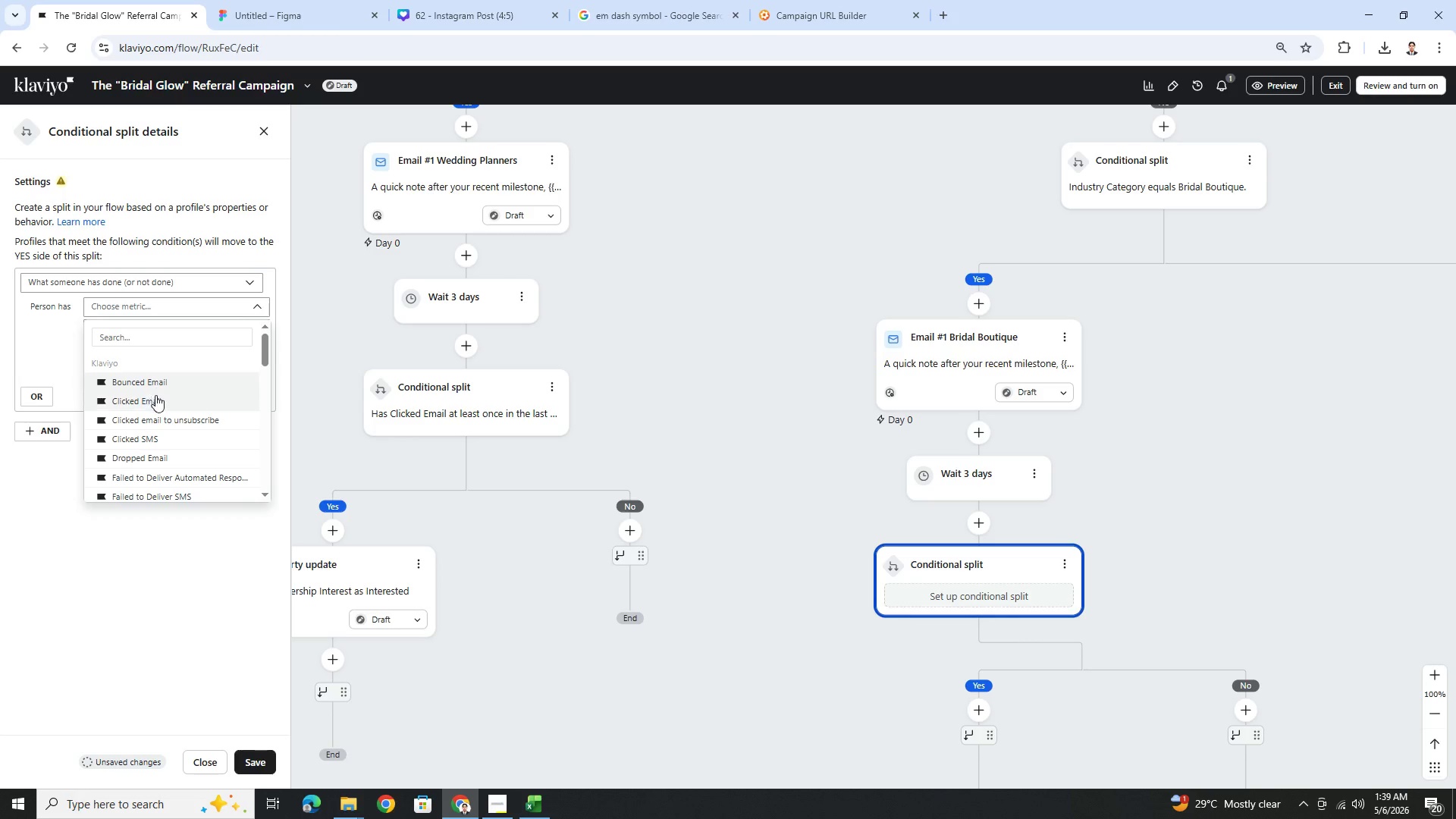 
left_click([158, 403])
 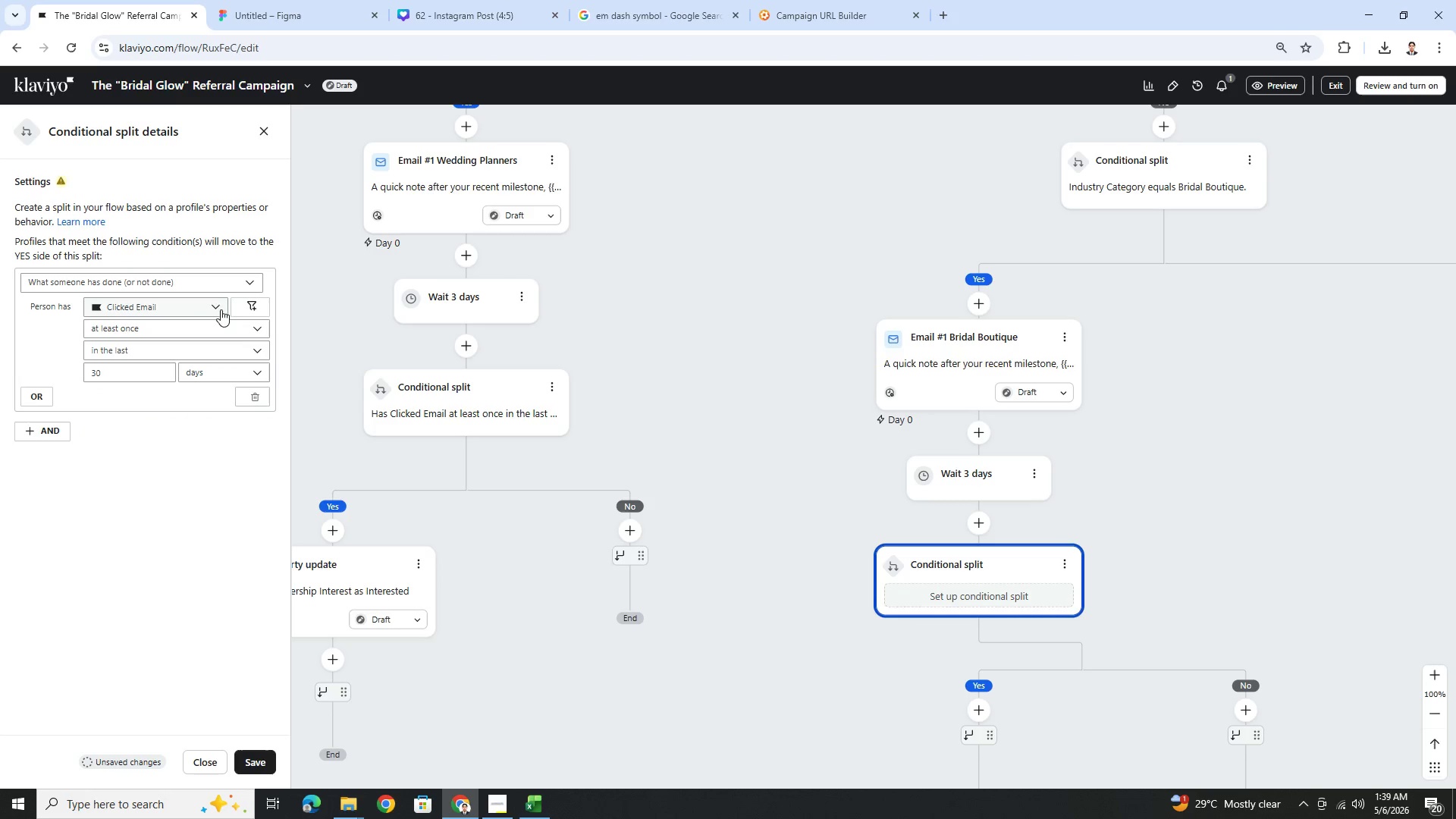 
left_click([246, 305])
 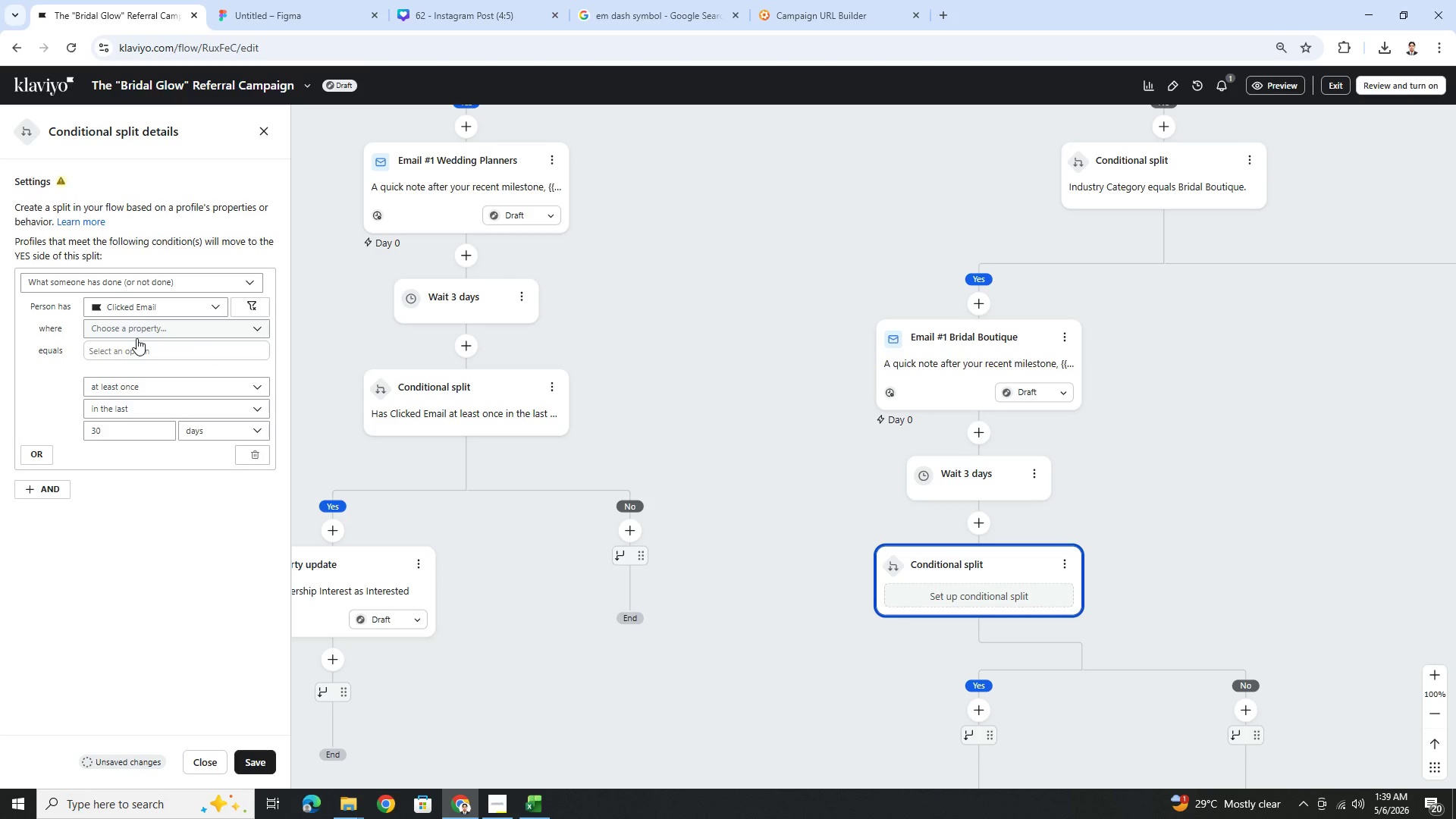 
left_click([140, 333])
 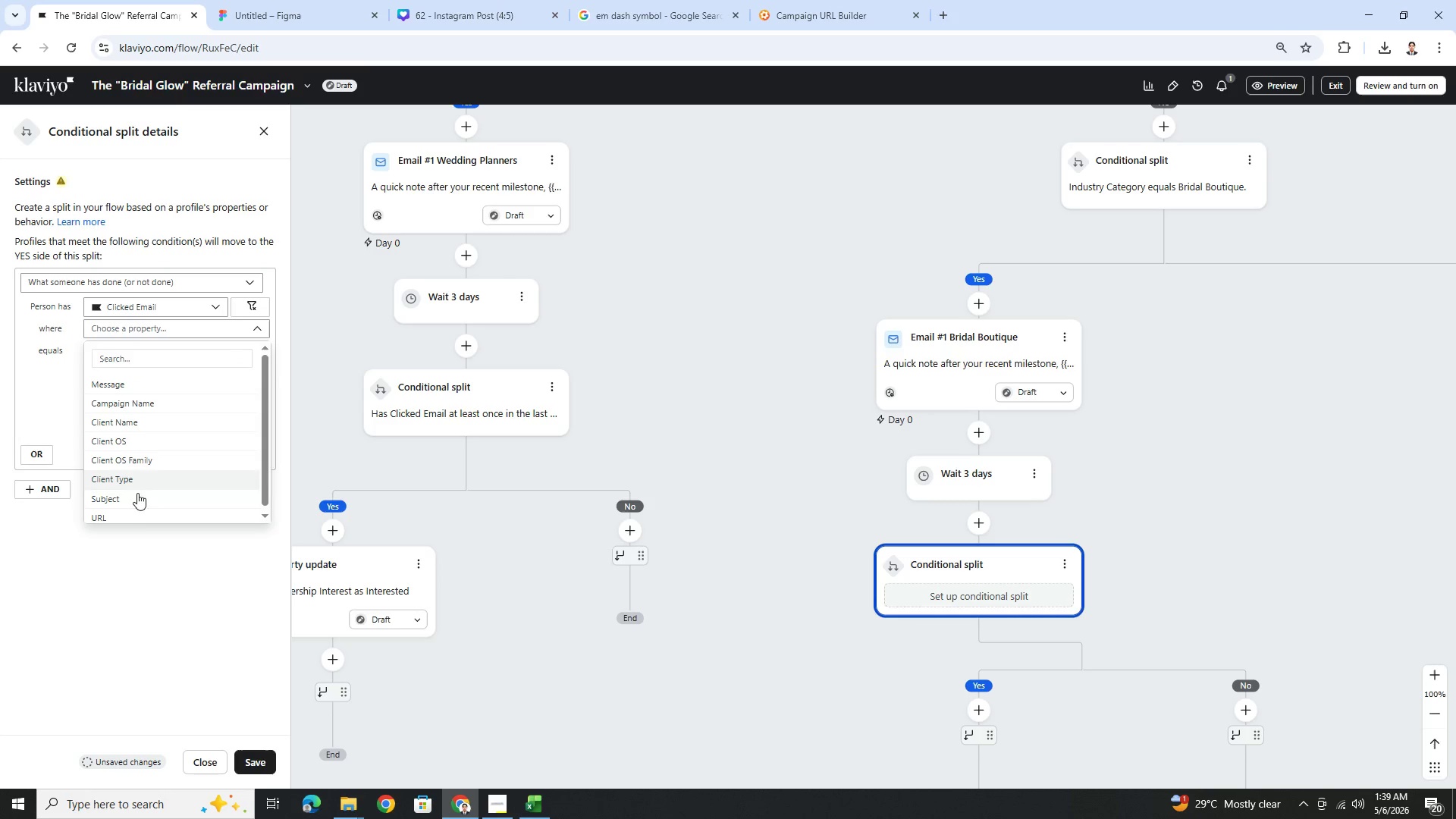 
left_click([140, 513])
 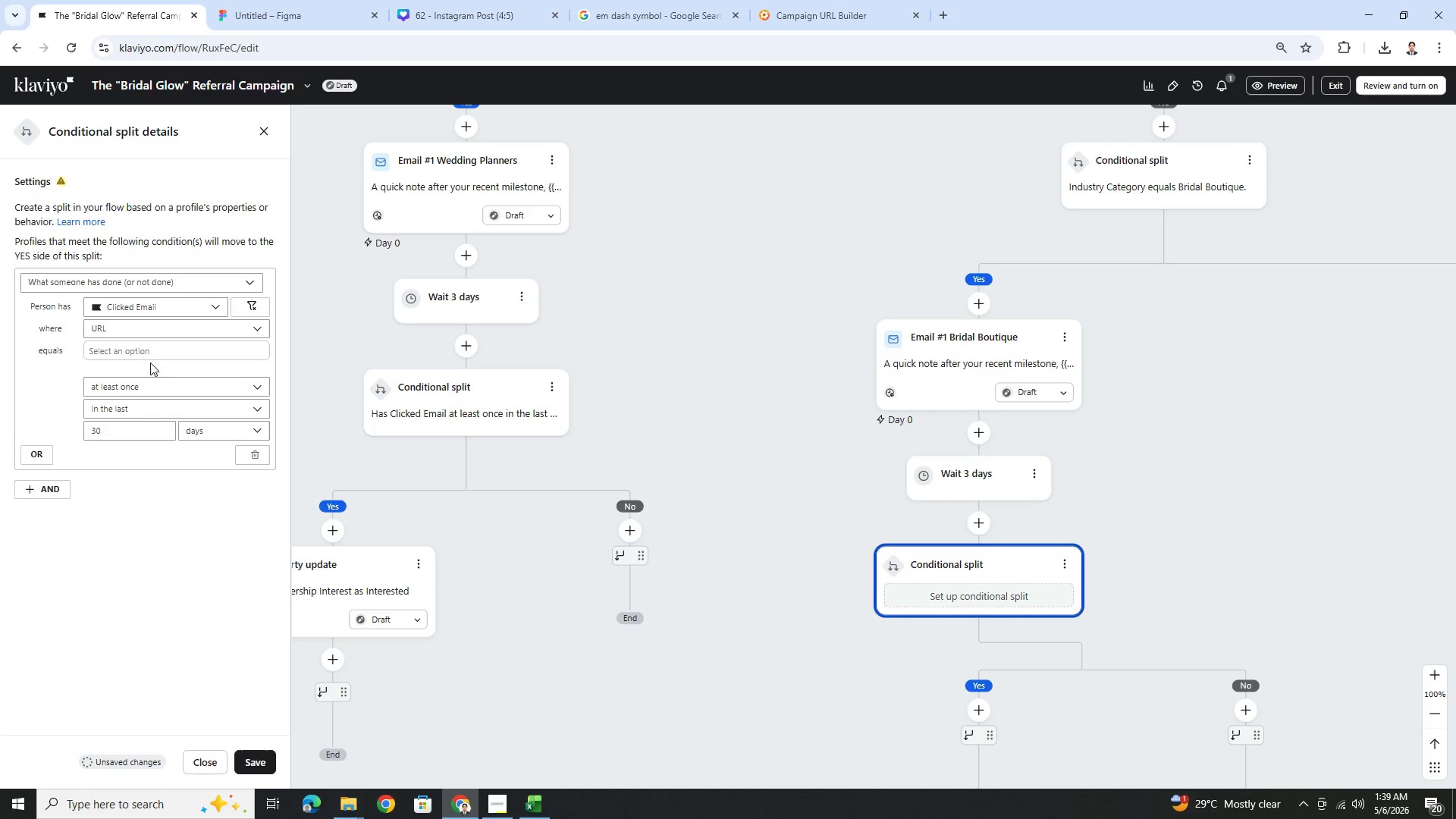 
left_click([158, 348])
 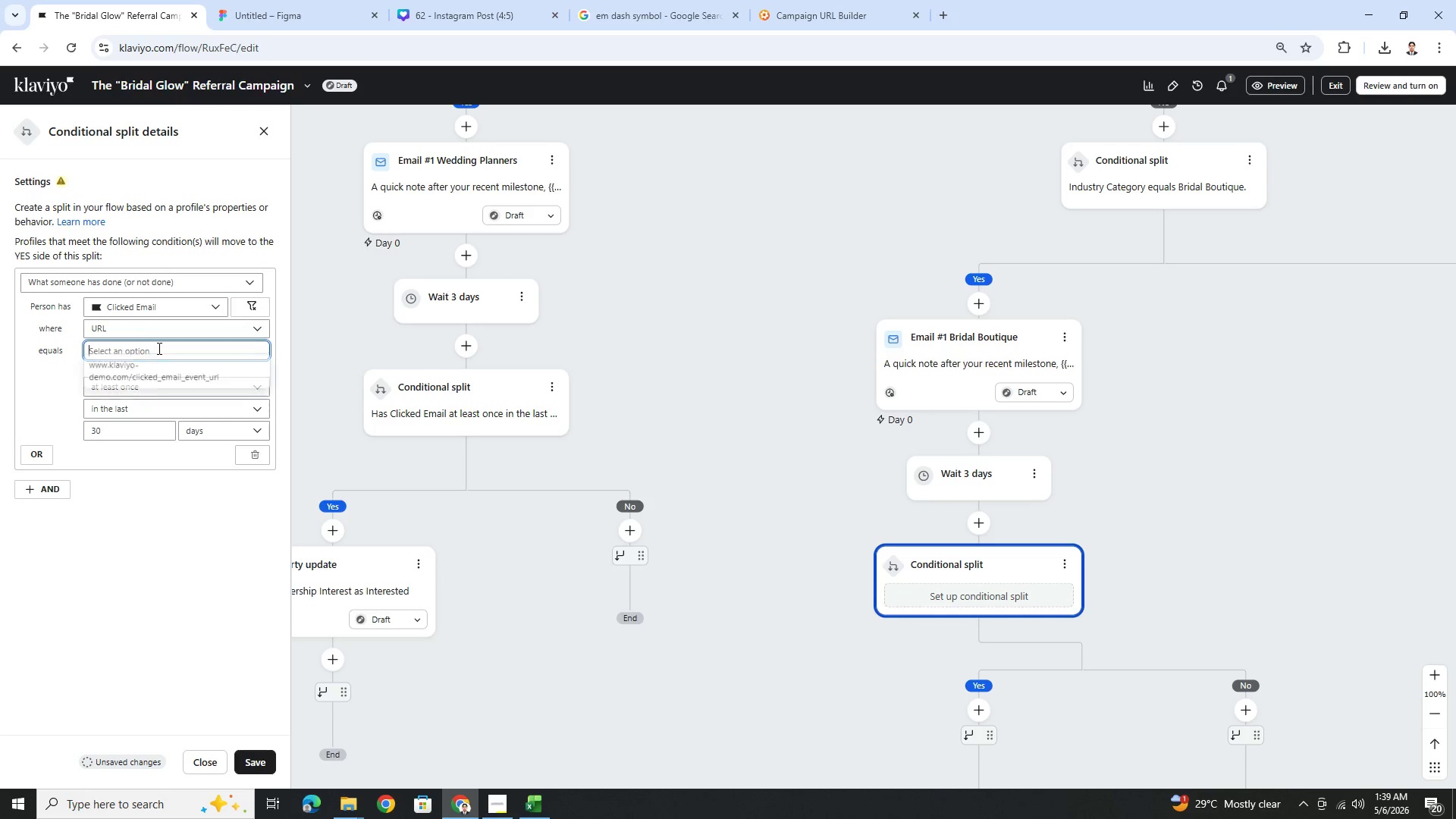 
key(Control+V)
 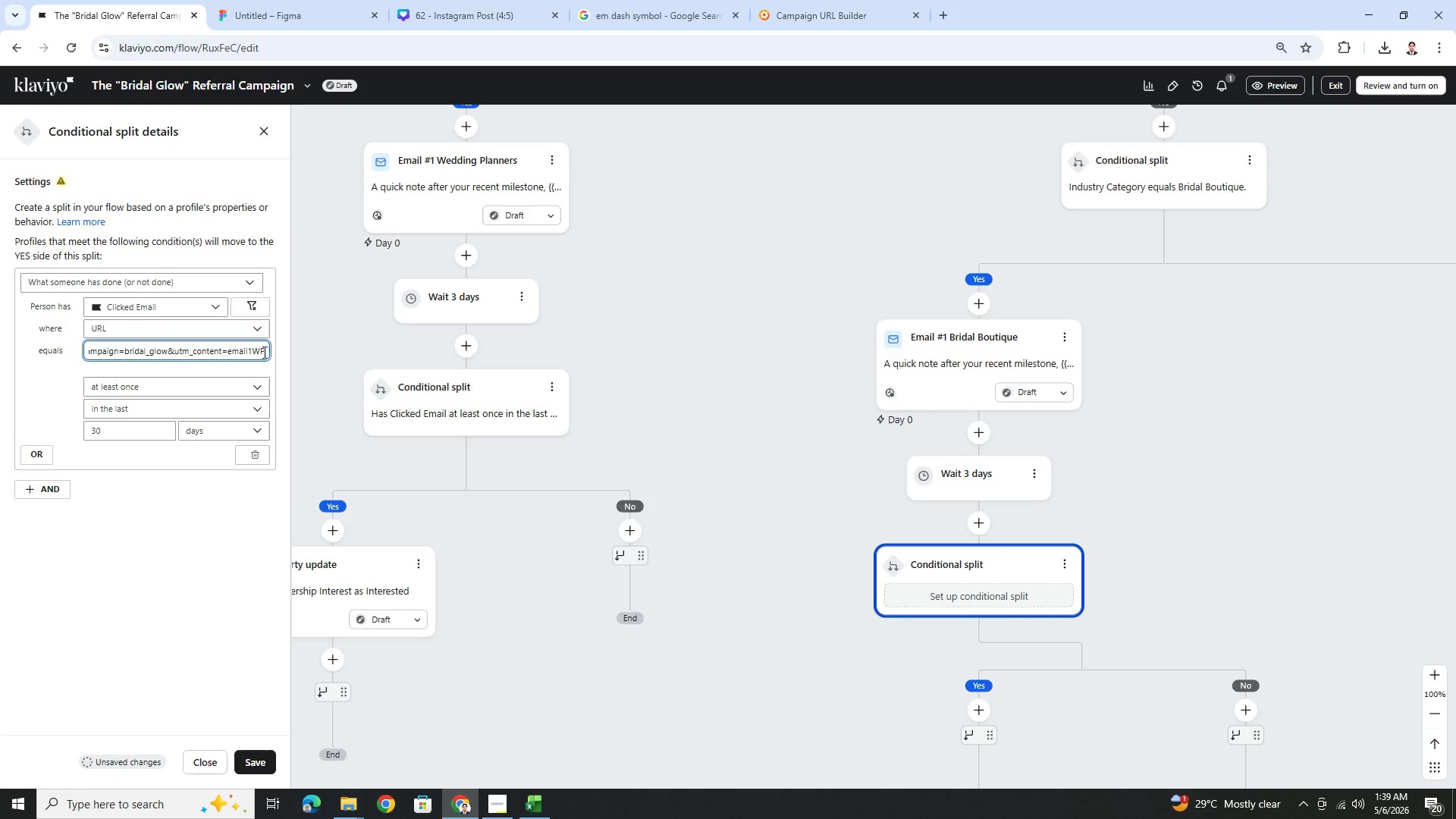 
key(Backspace)
key(Backspace)
type(BB)
 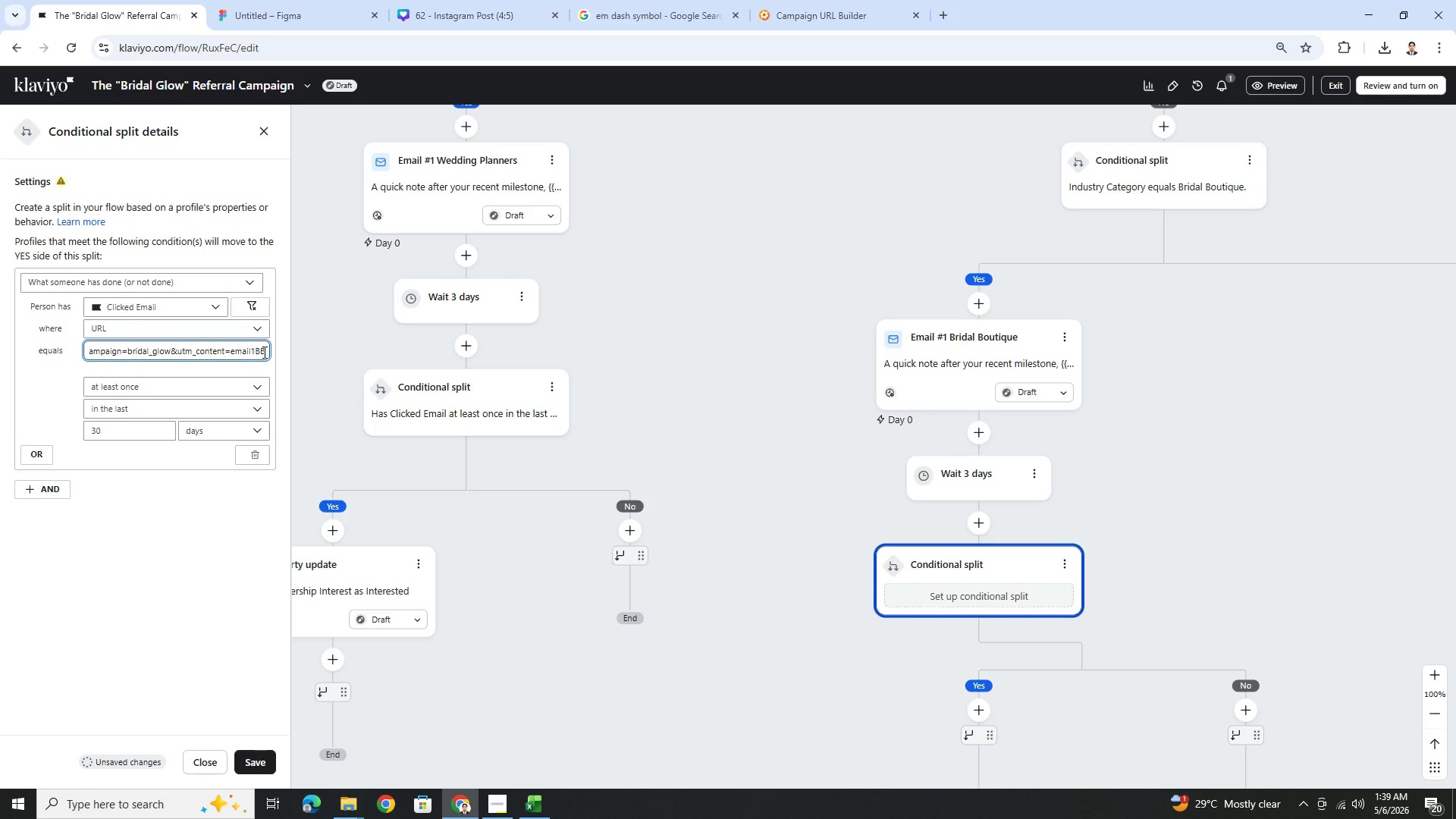 
left_click([257, 757])
 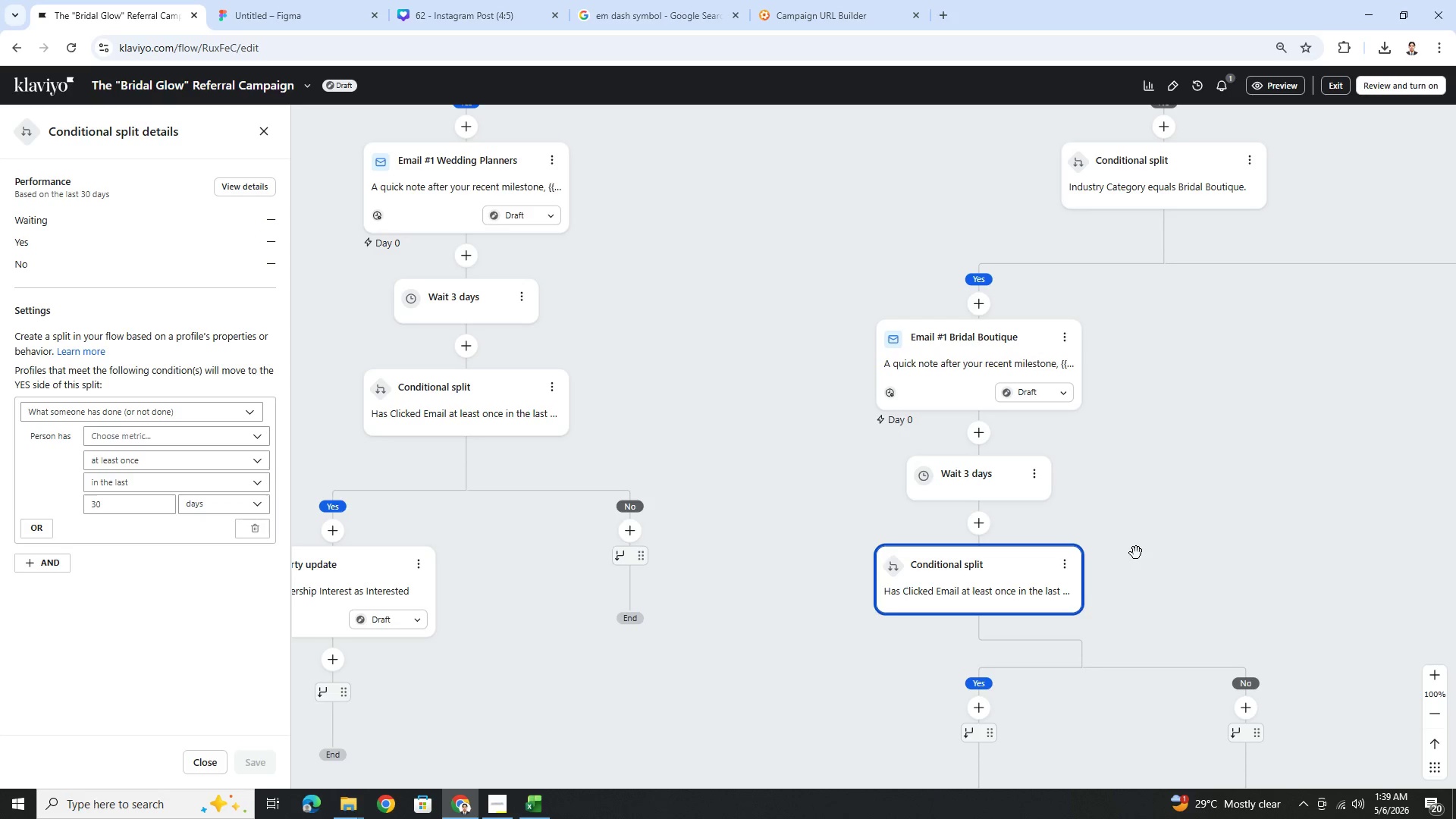 
left_click_drag(start_coordinate=[1159, 575], to_coordinate=[1162, 336])
 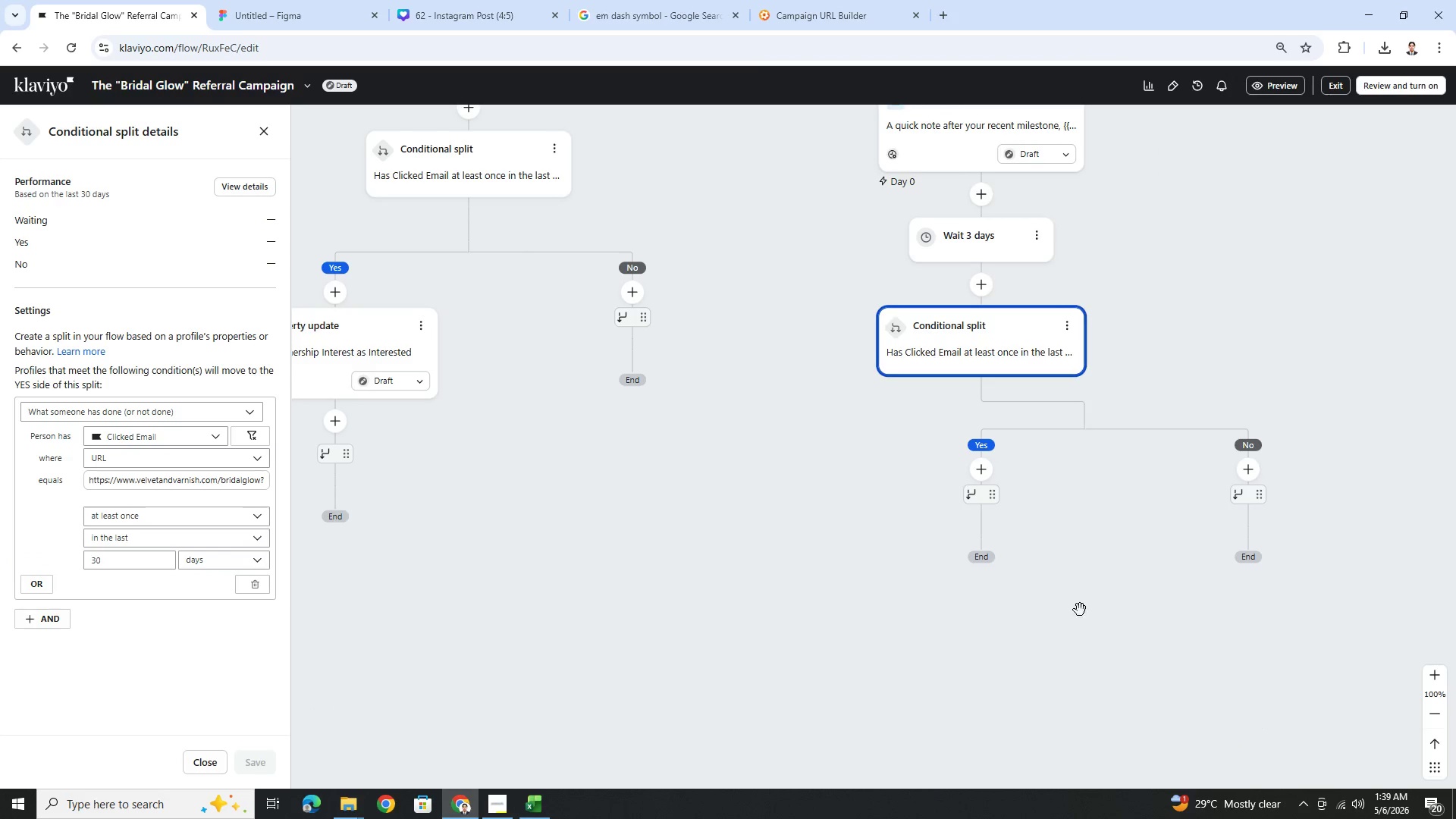 
left_click_drag(start_coordinate=[1080, 610], to_coordinate=[1204, 667])
 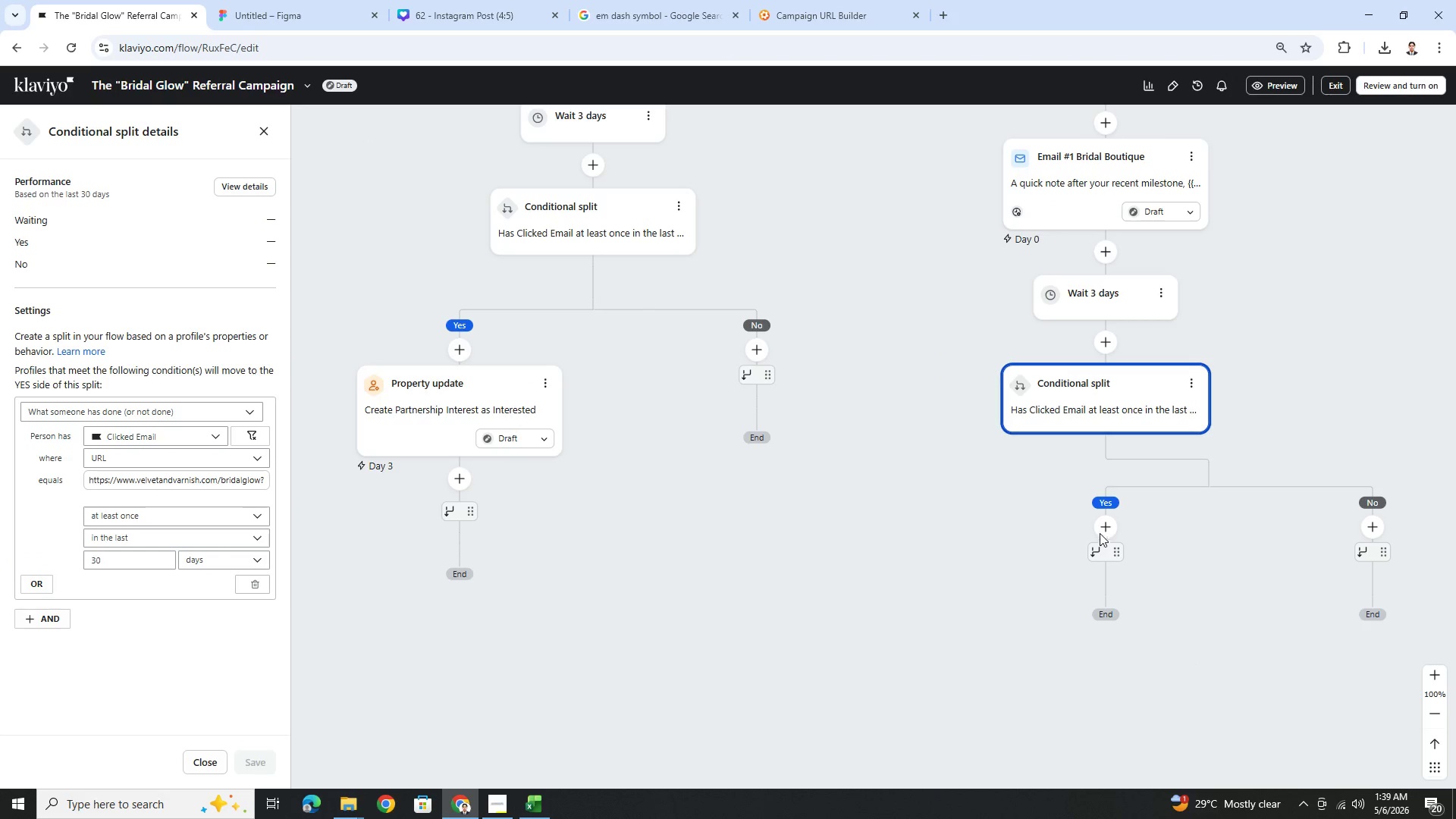 
left_click([1103, 530])
 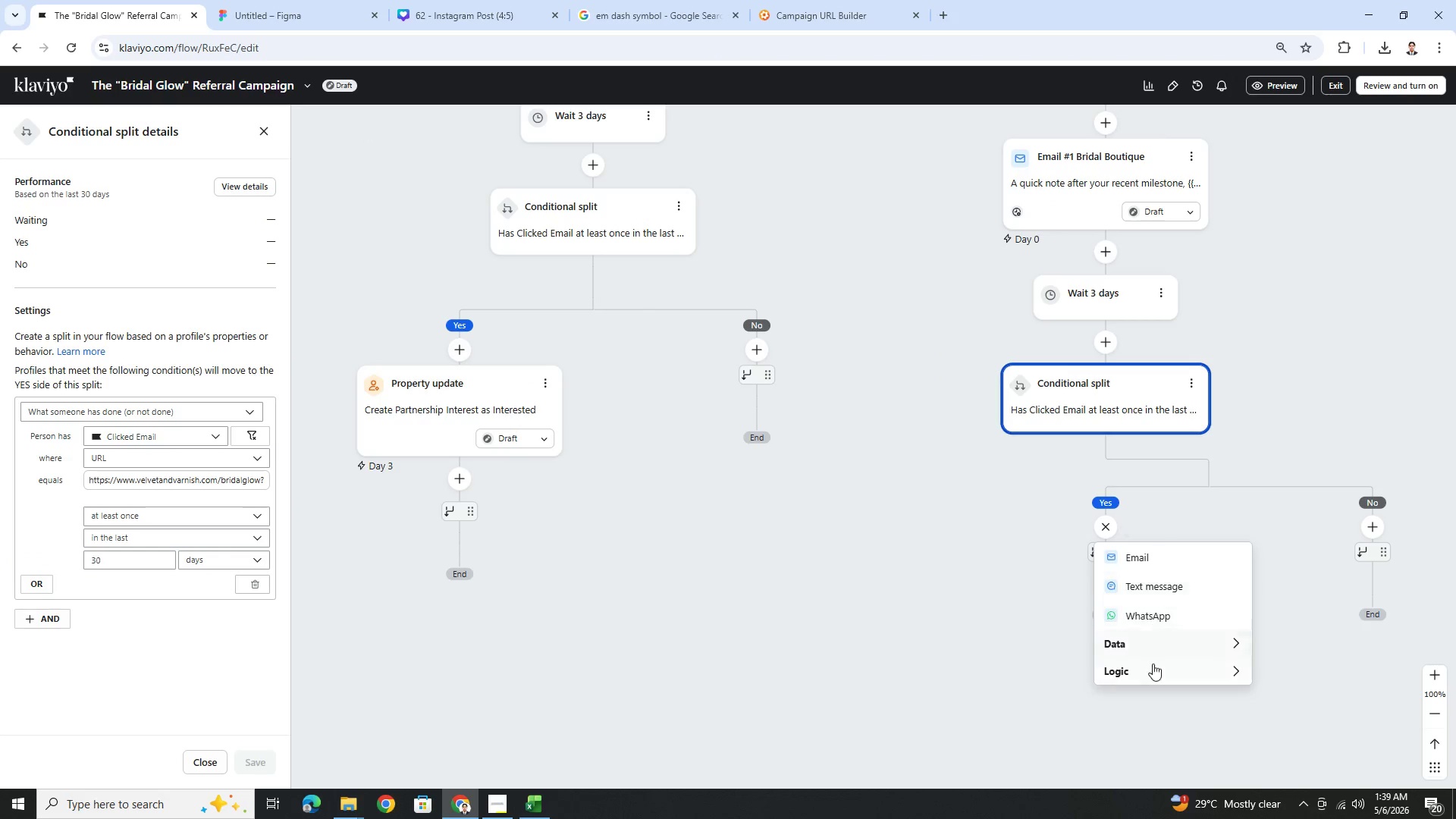 
left_click([1151, 669])
 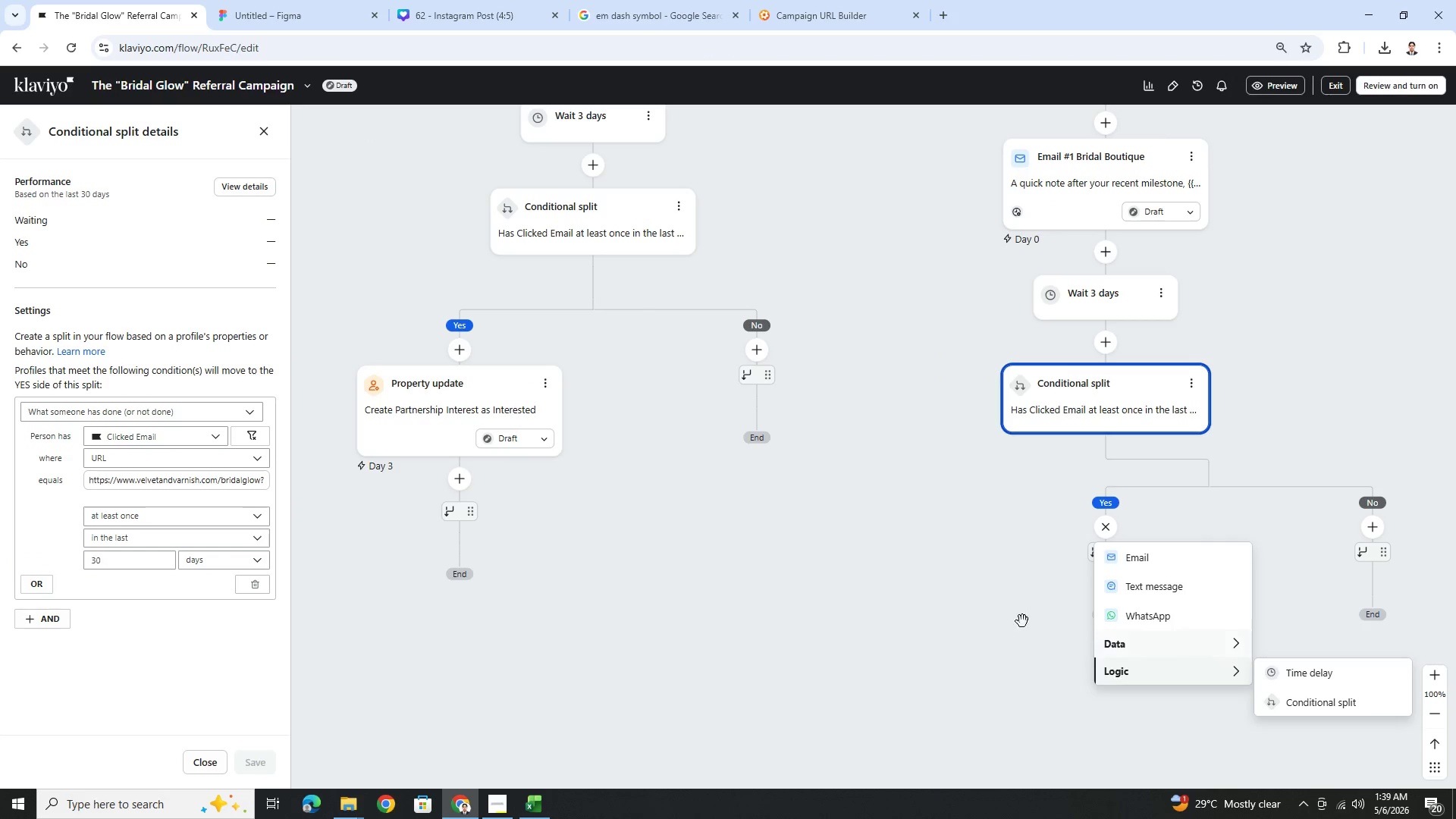 
left_click([932, 620])
 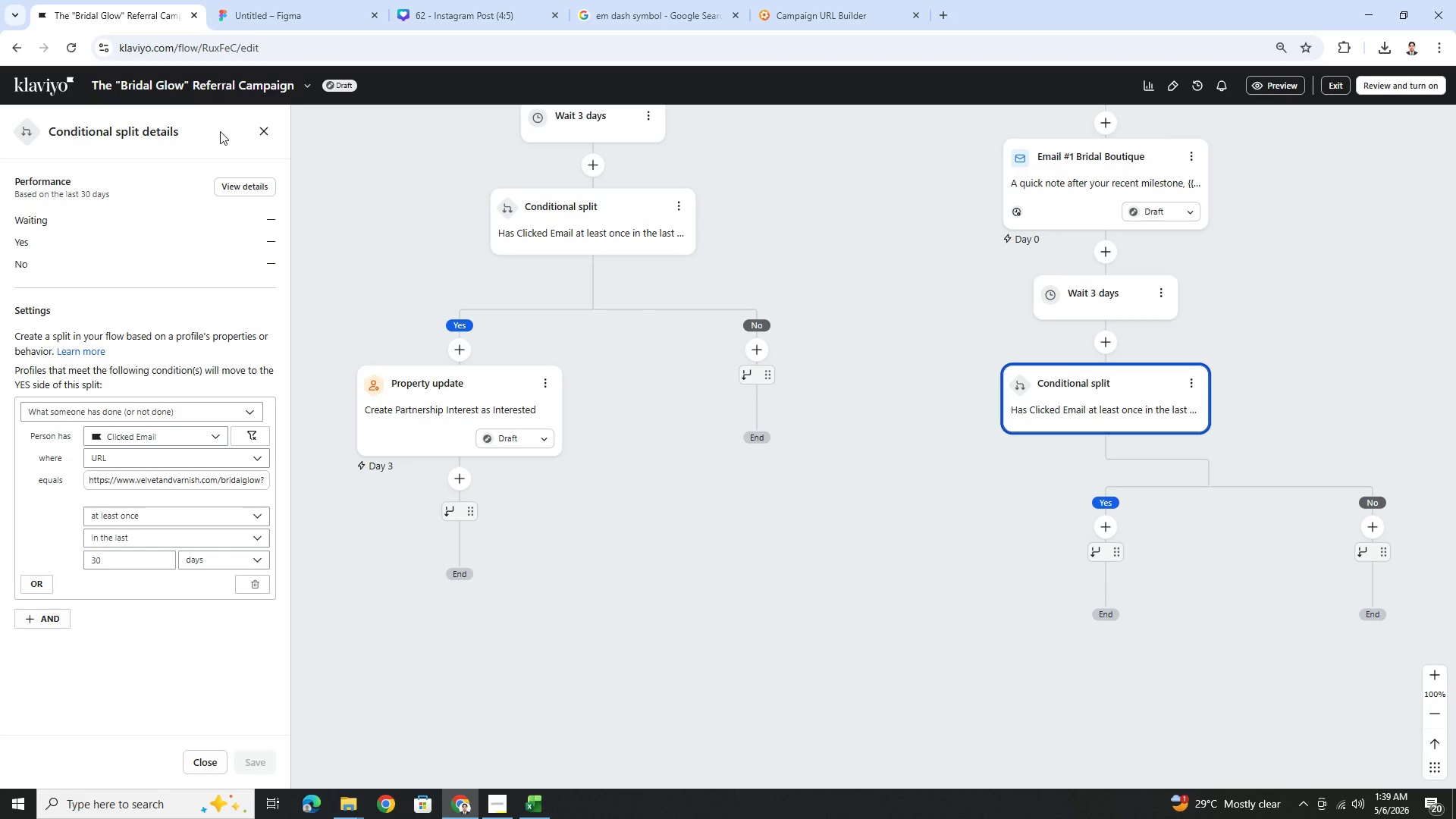 
left_click([266, 137])
 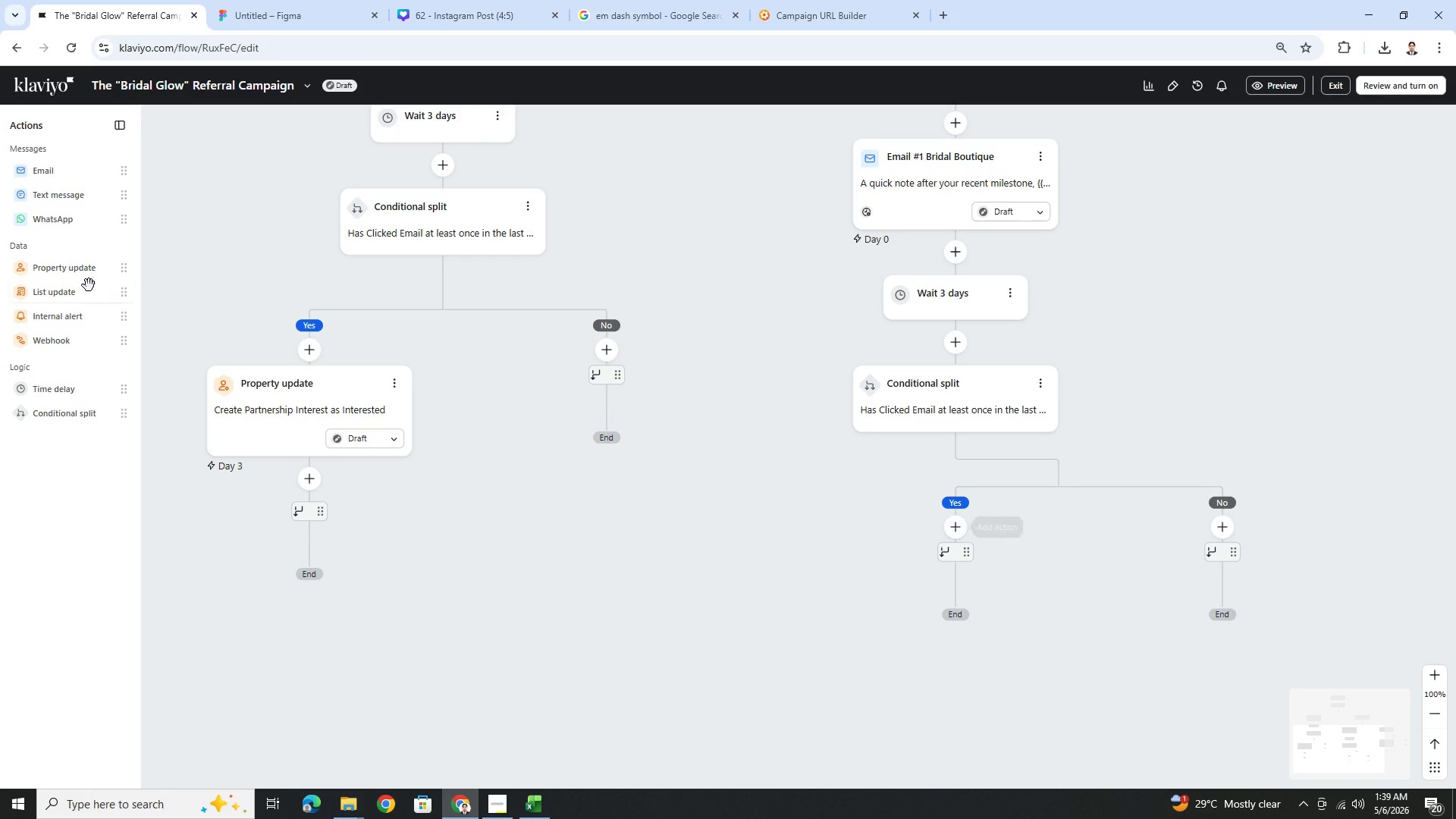 
left_click_drag(start_coordinate=[44, 268], to_coordinate=[965, 522])
 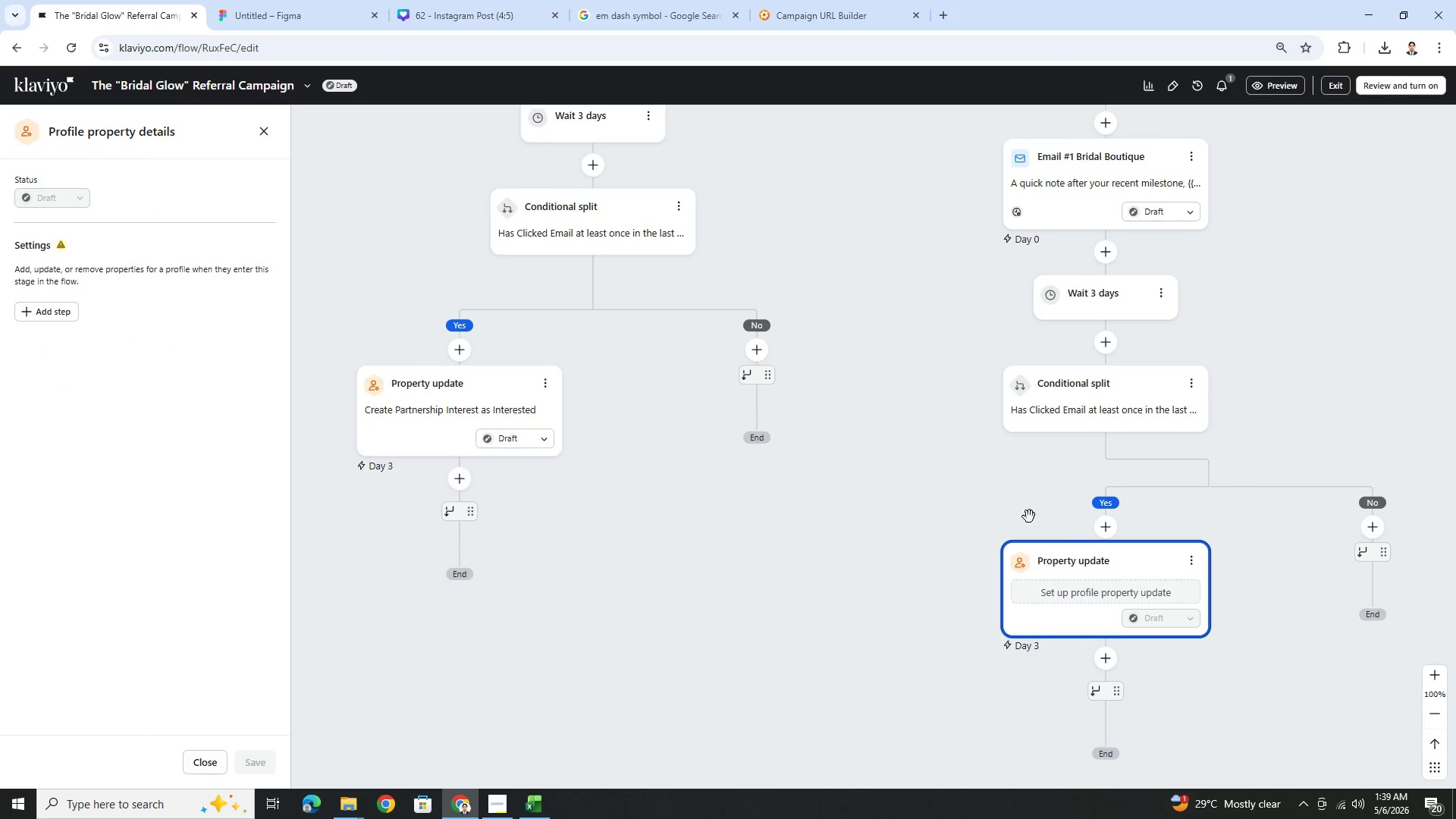 
left_click([1165, 582])
 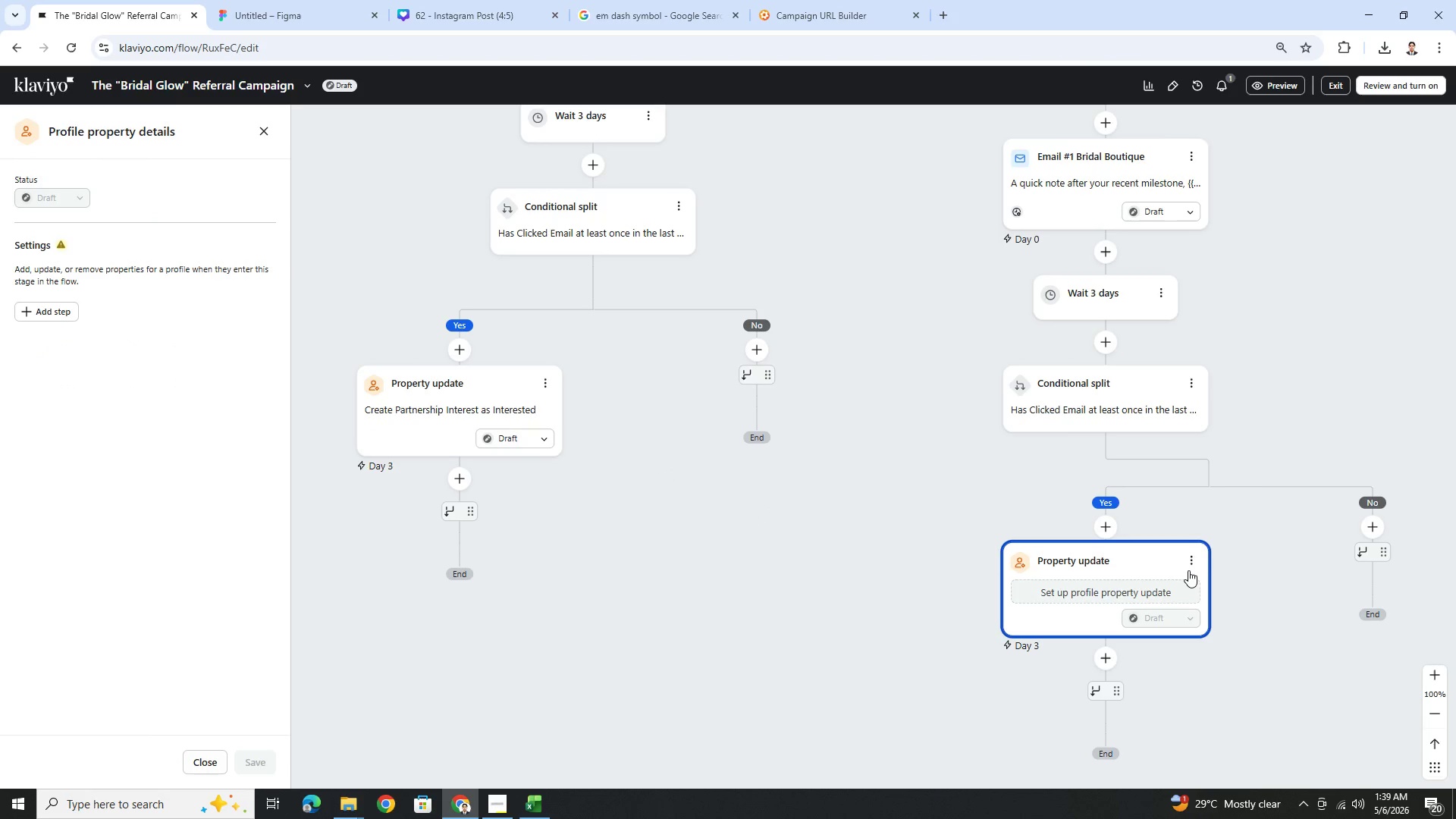 
left_click([541, 371])
 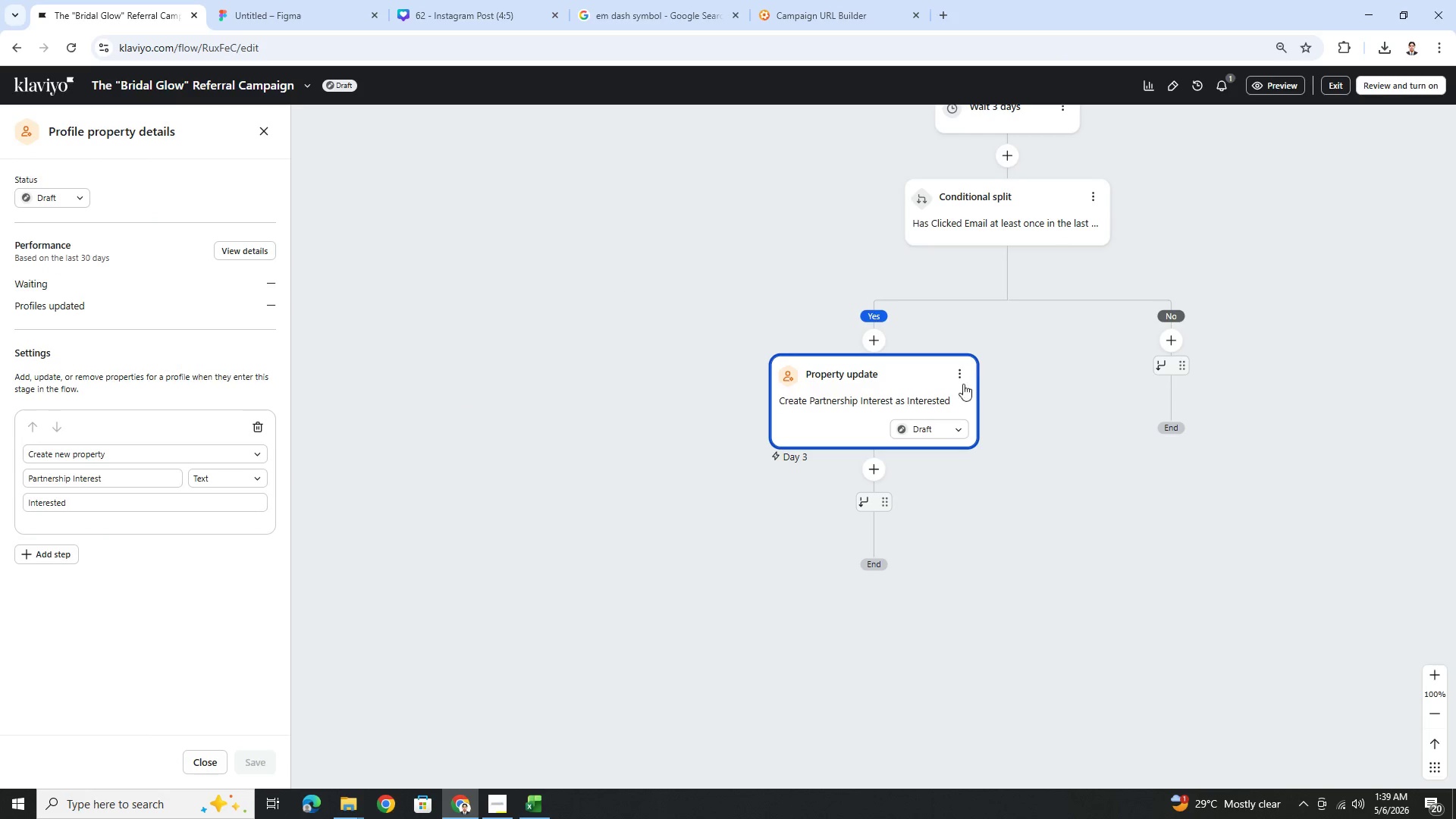 
left_click([960, 376])
 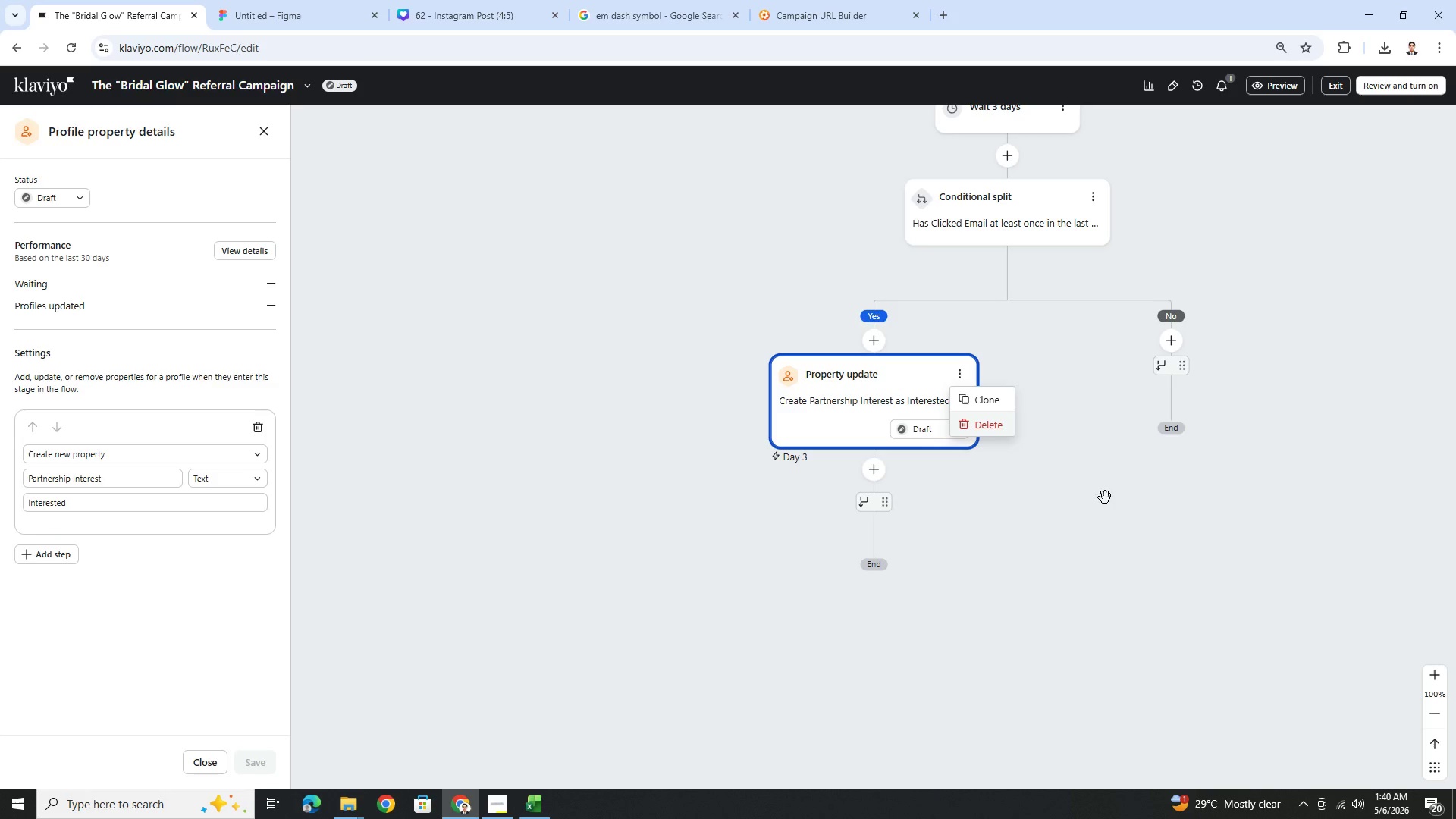 
left_click([1141, 538])
 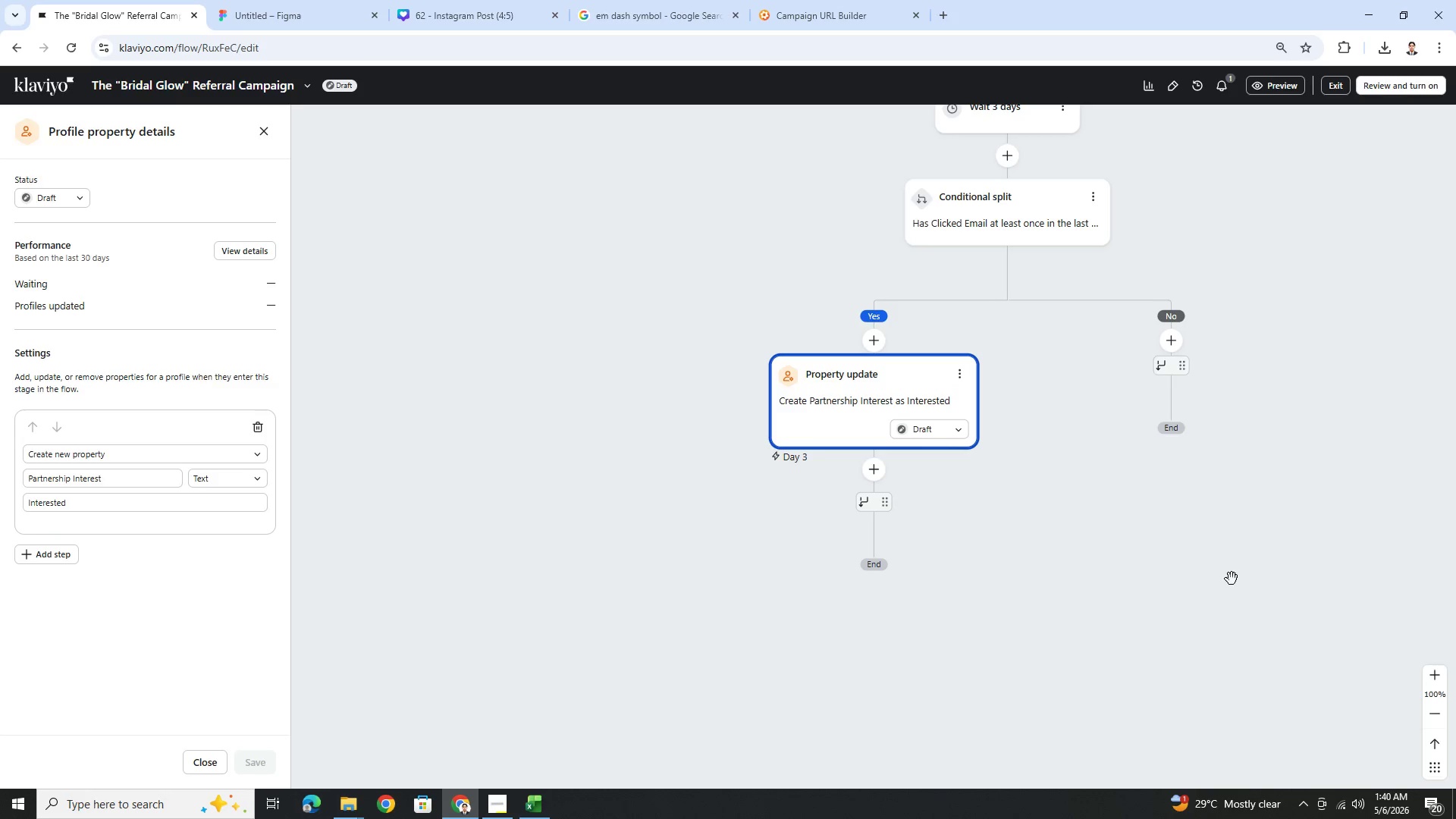 
left_click_drag(start_coordinate=[1232, 579], to_coordinate=[701, 527])
 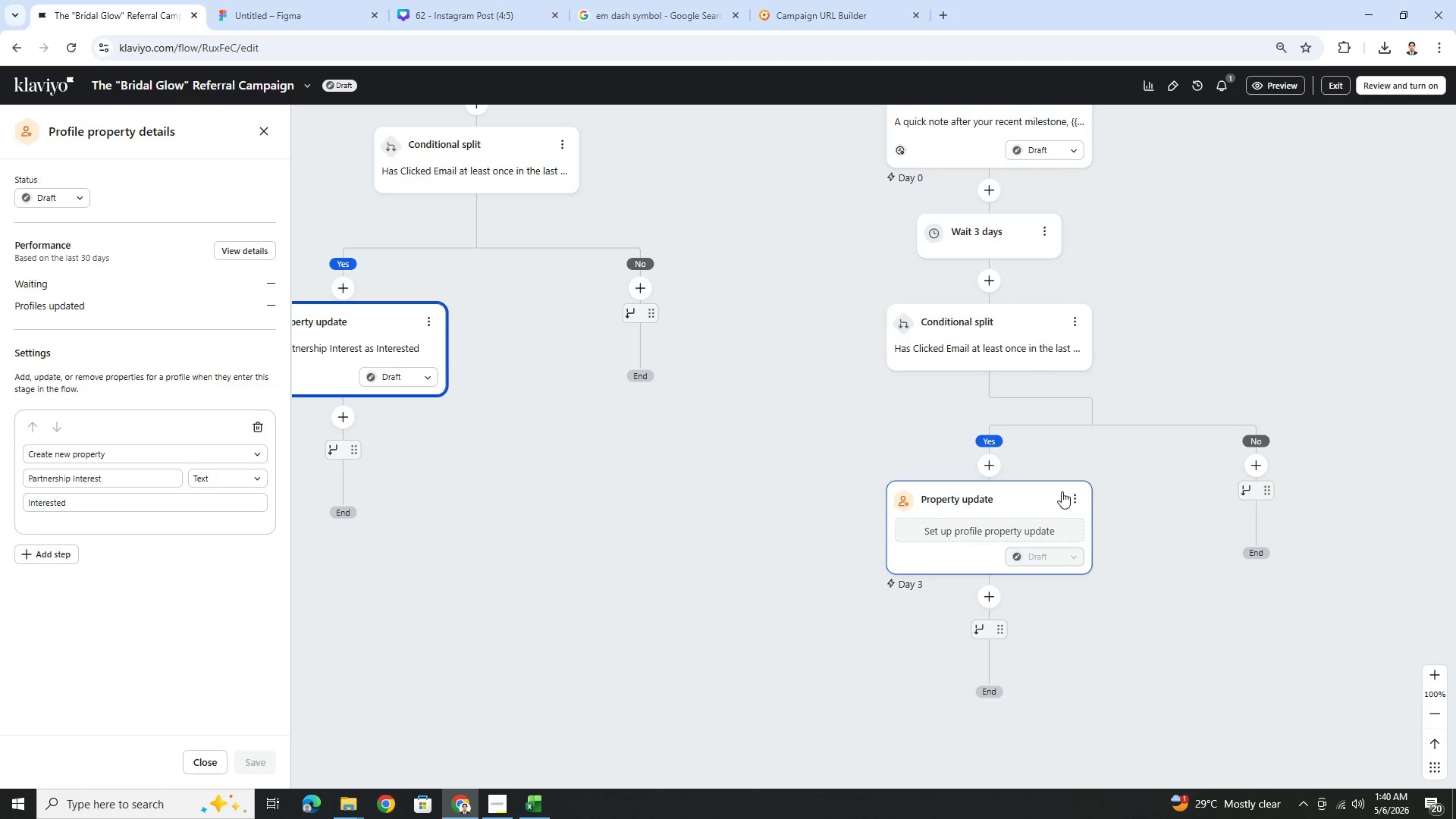 
left_click([1075, 491])
 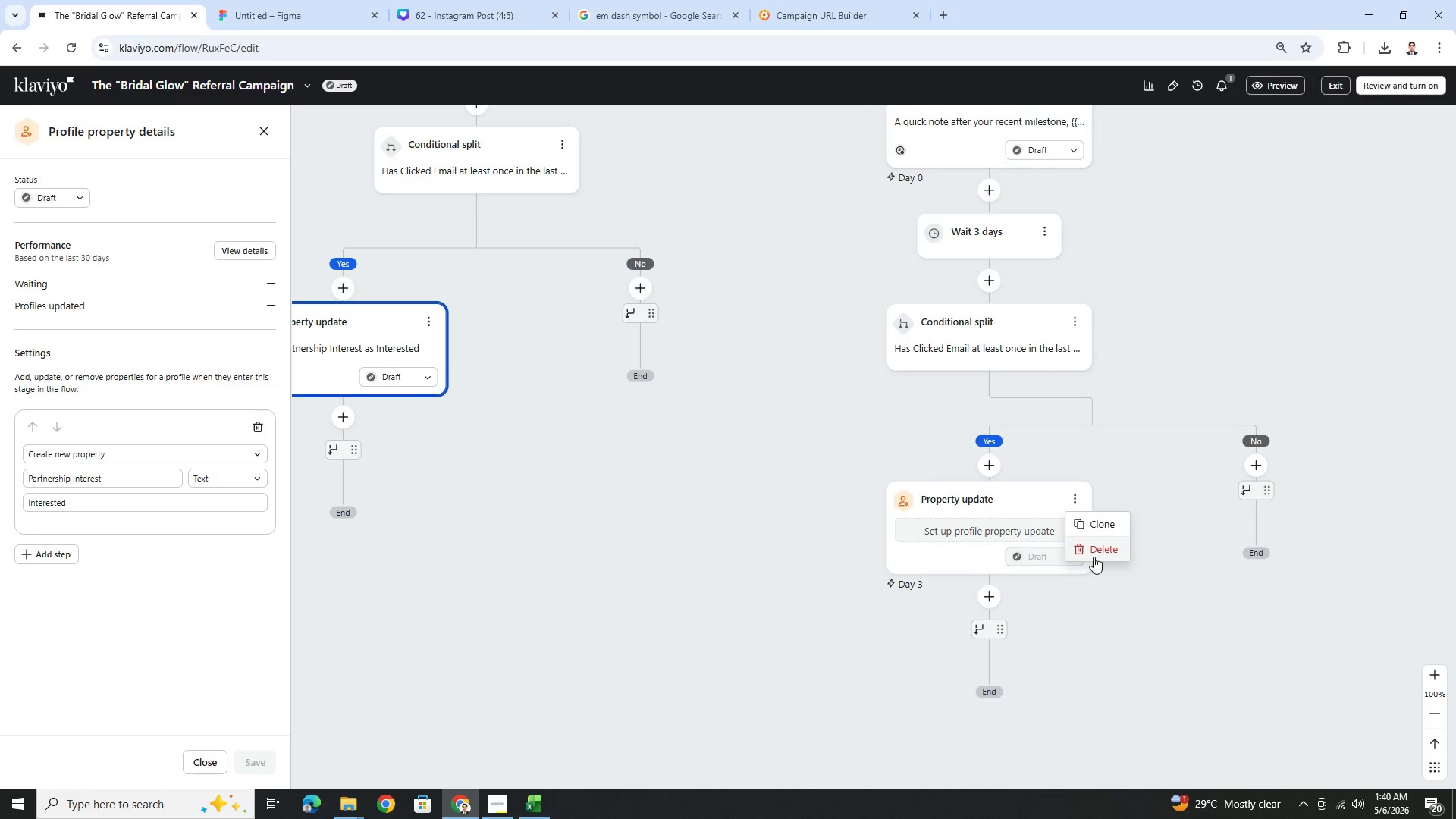 
left_click([1094, 551])
 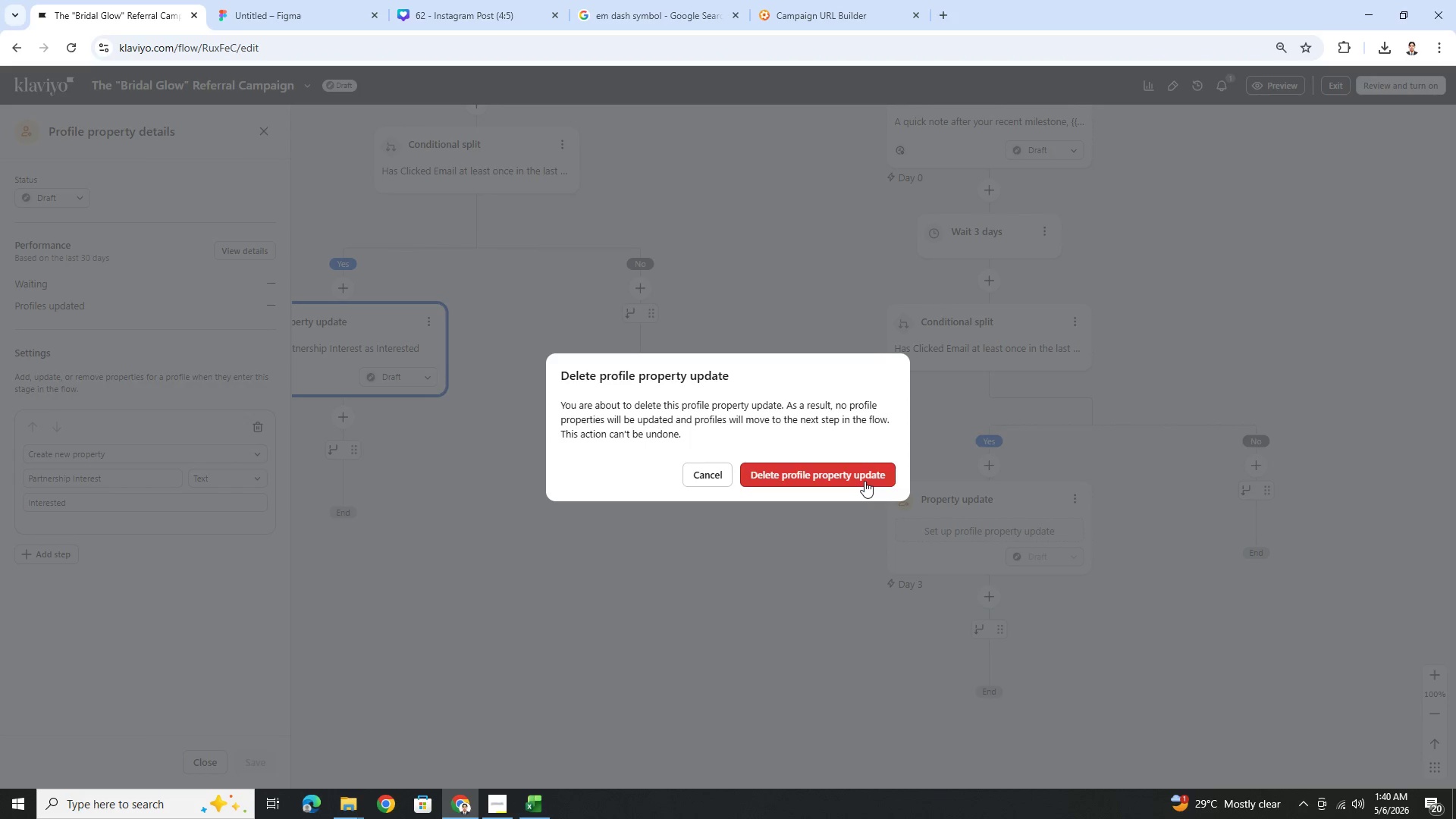 
left_click([864, 481])
 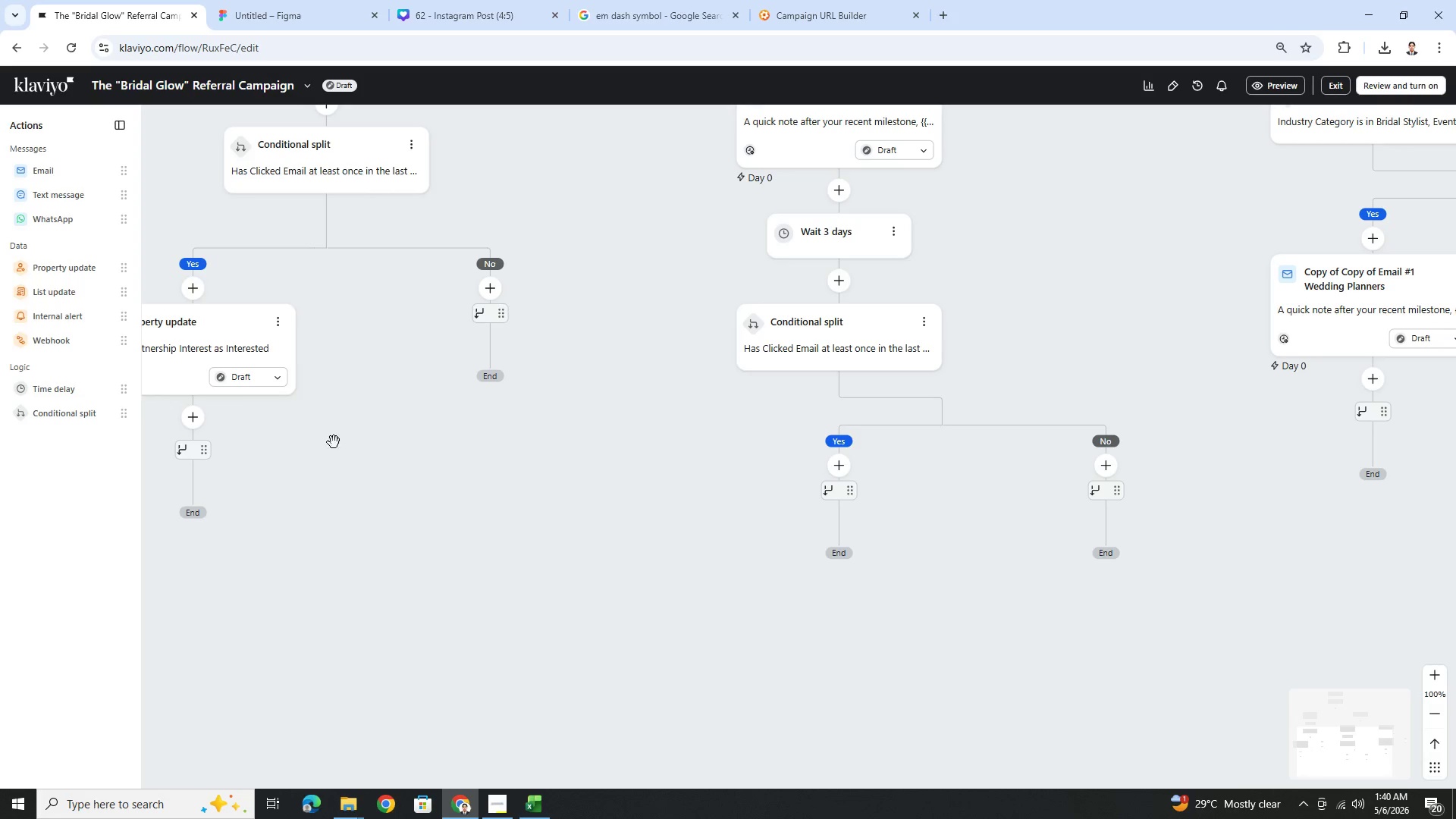 
left_click([275, 313])
 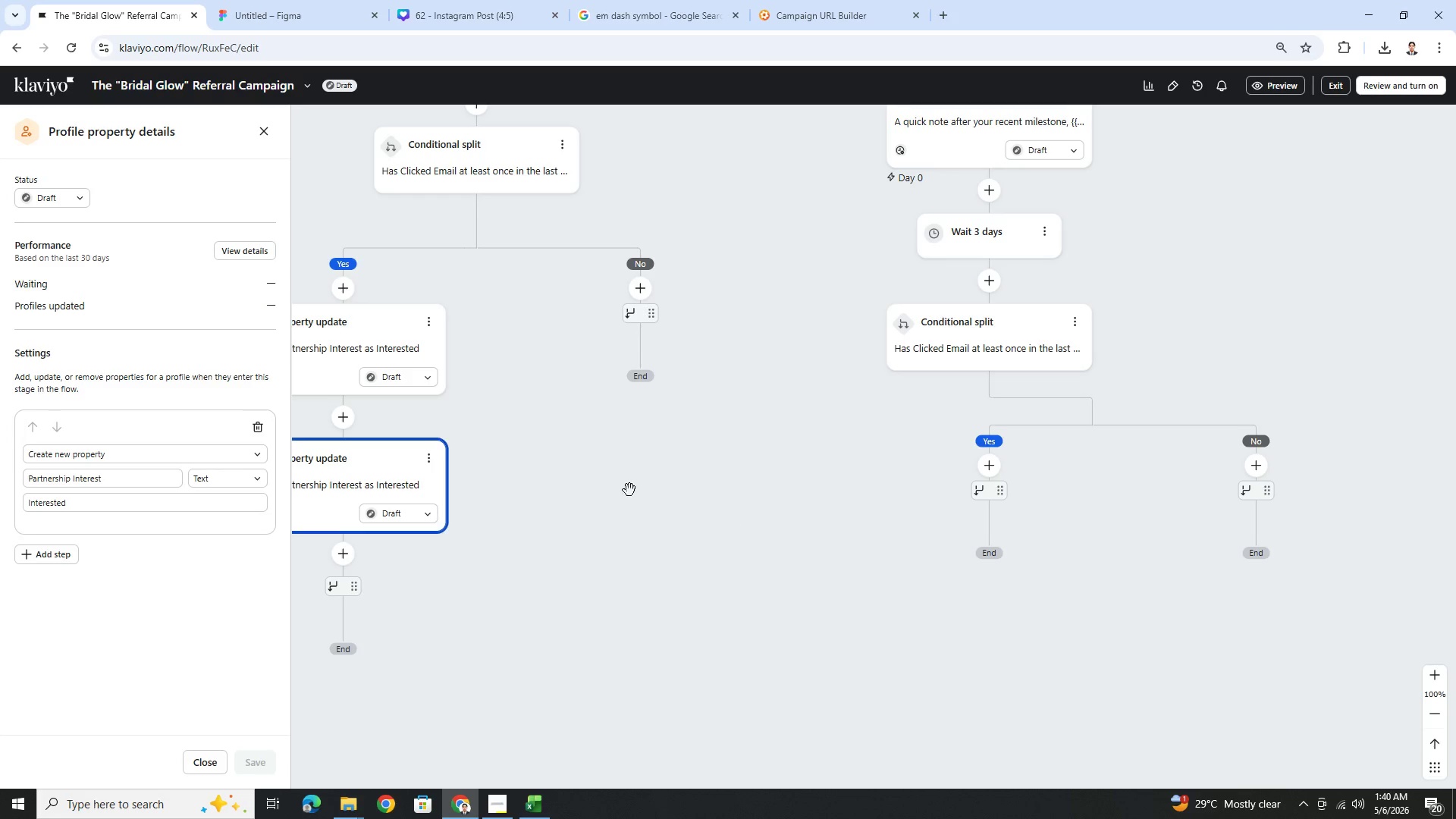 
left_click_drag(start_coordinate=[388, 457], to_coordinate=[1028, 460])
 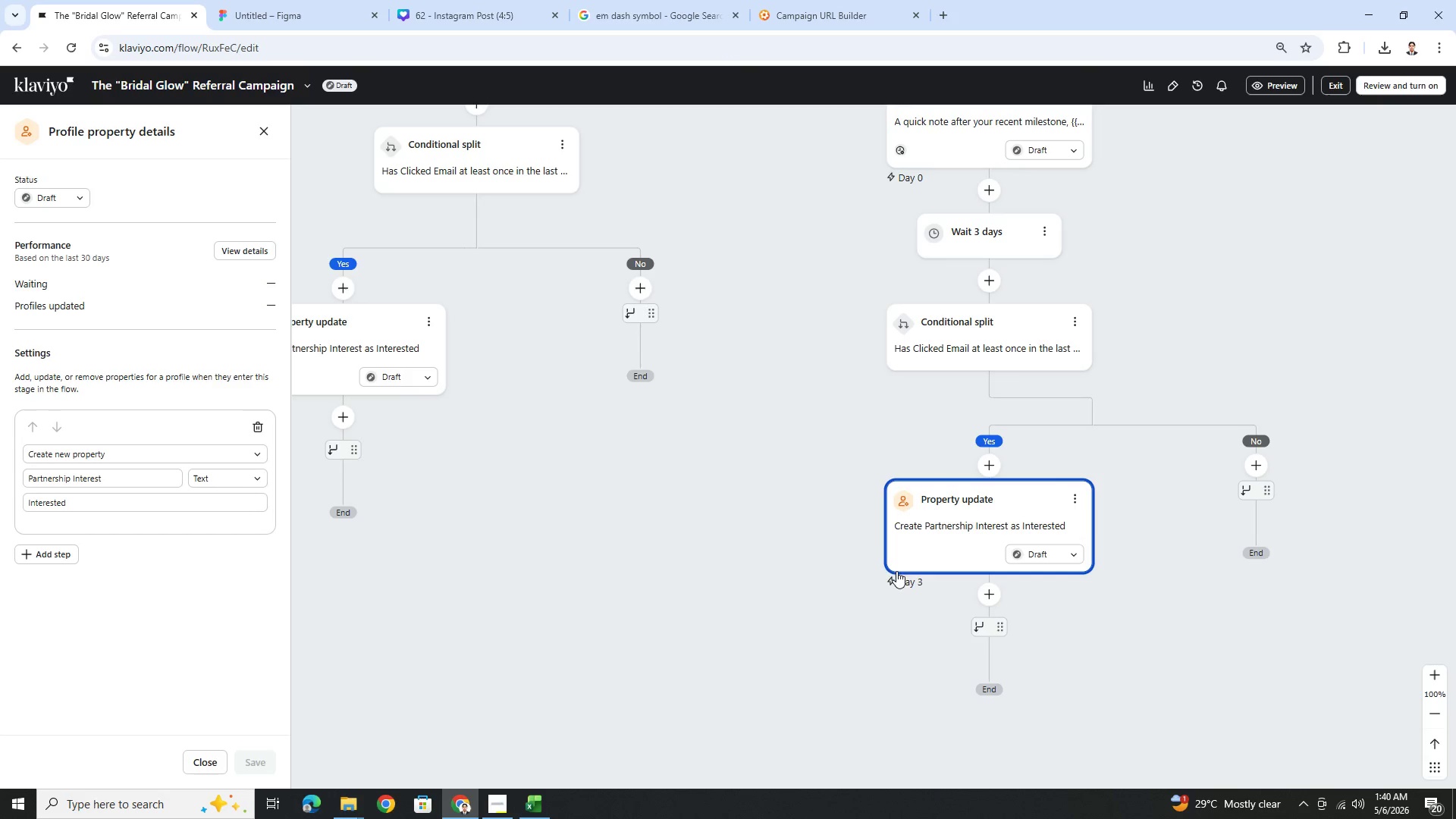 
left_click_drag(start_coordinate=[648, 582], to_coordinate=[832, 661])
 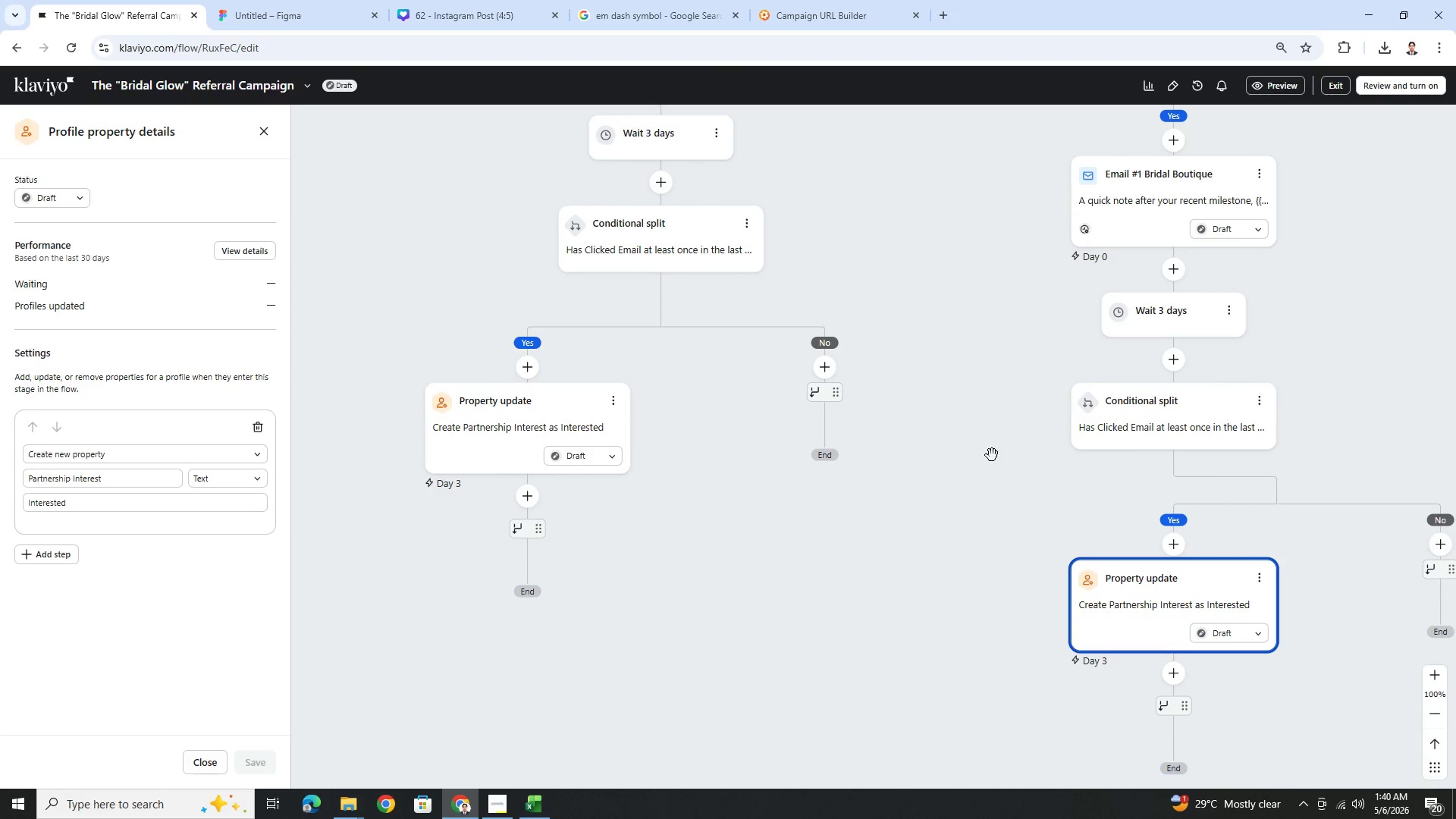 
left_click_drag(start_coordinate=[991, 455], to_coordinate=[859, 519])
 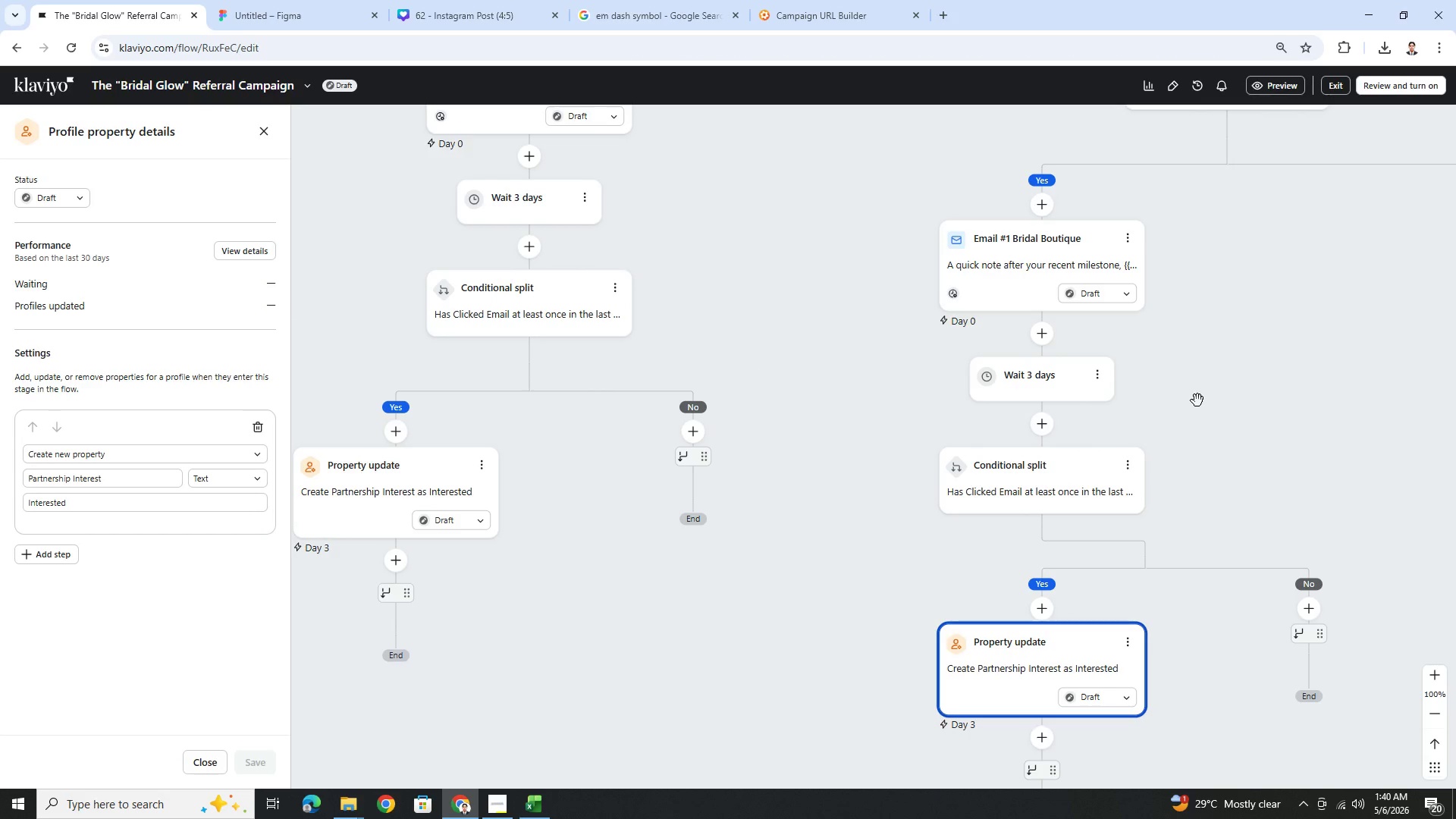 
left_click_drag(start_coordinate=[1197, 400], to_coordinate=[1121, 457])
 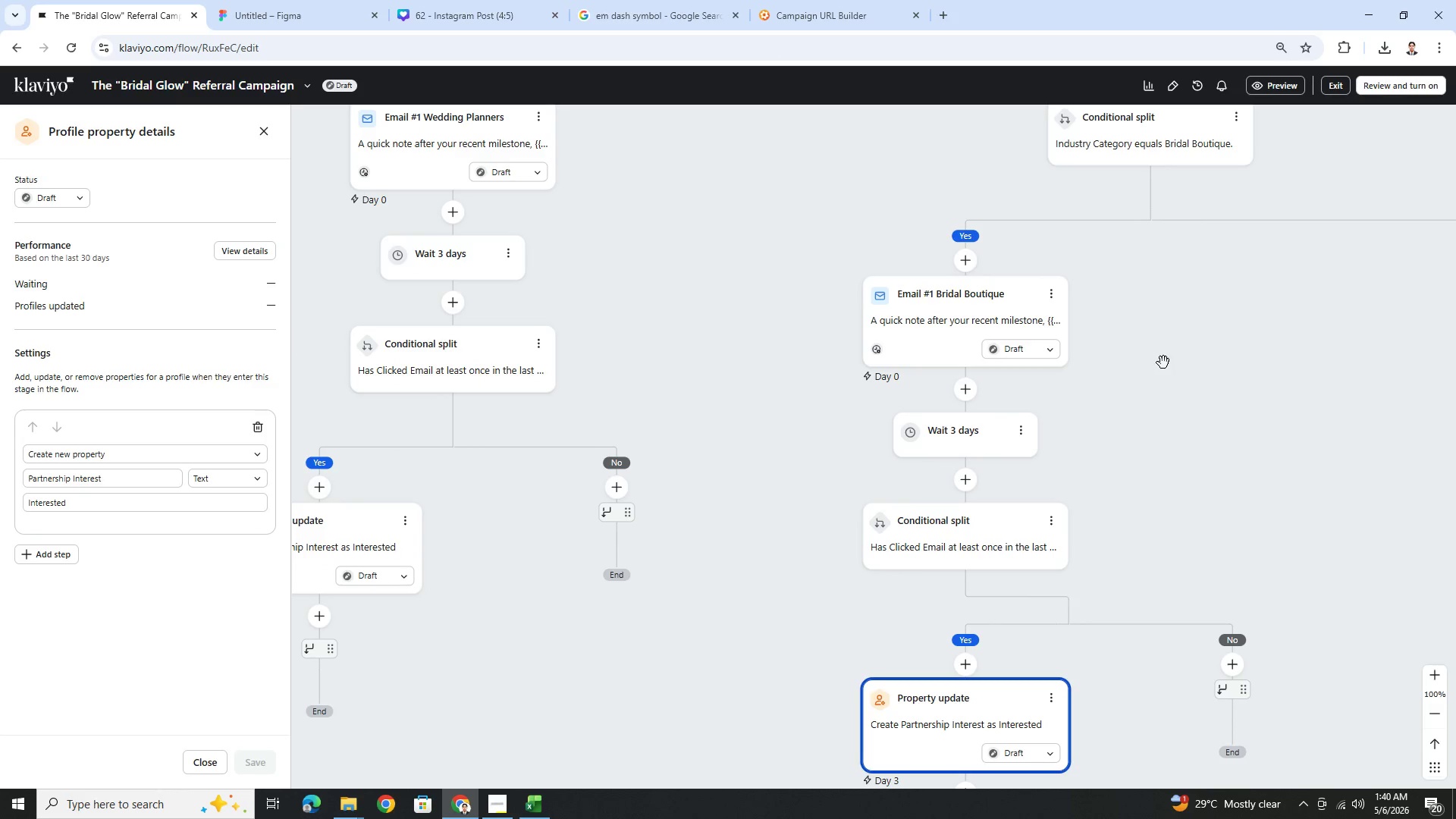 
left_click_drag(start_coordinate=[1163, 362], to_coordinate=[953, 482])
 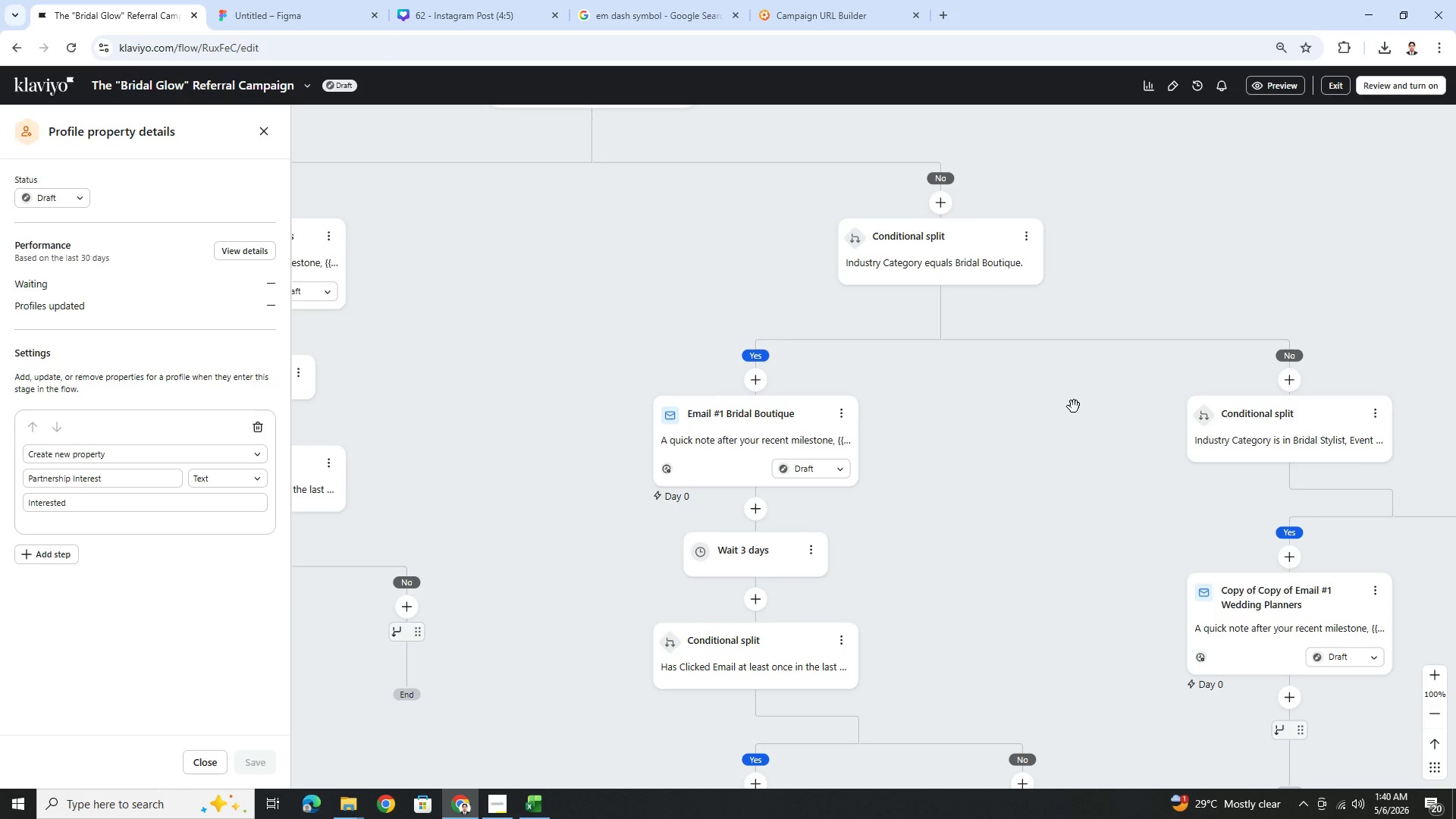 
left_click_drag(start_coordinate=[1074, 406], to_coordinate=[1059, 409])
 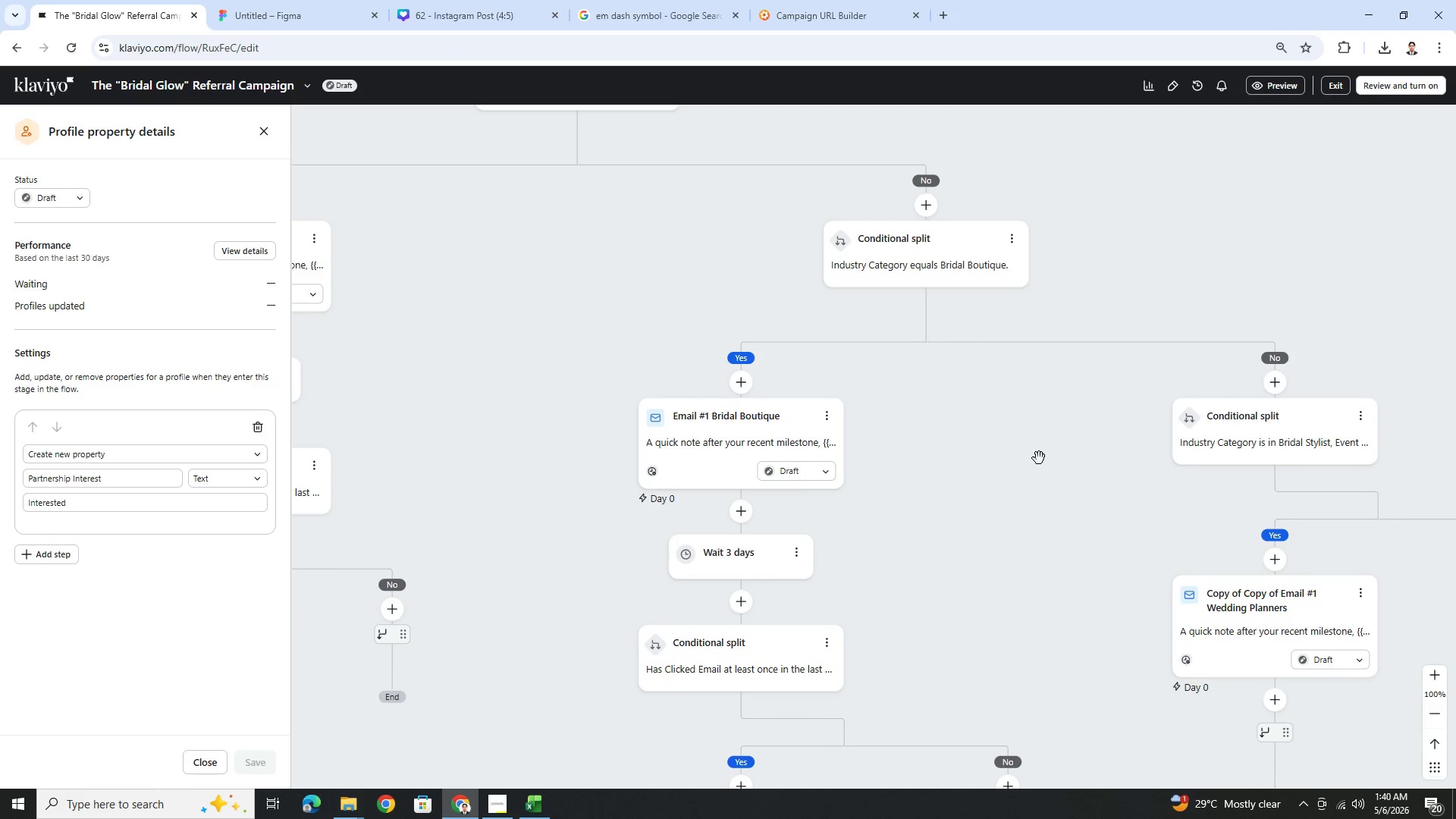 
hold_key(key=ControlLeft, duration=0.53)
 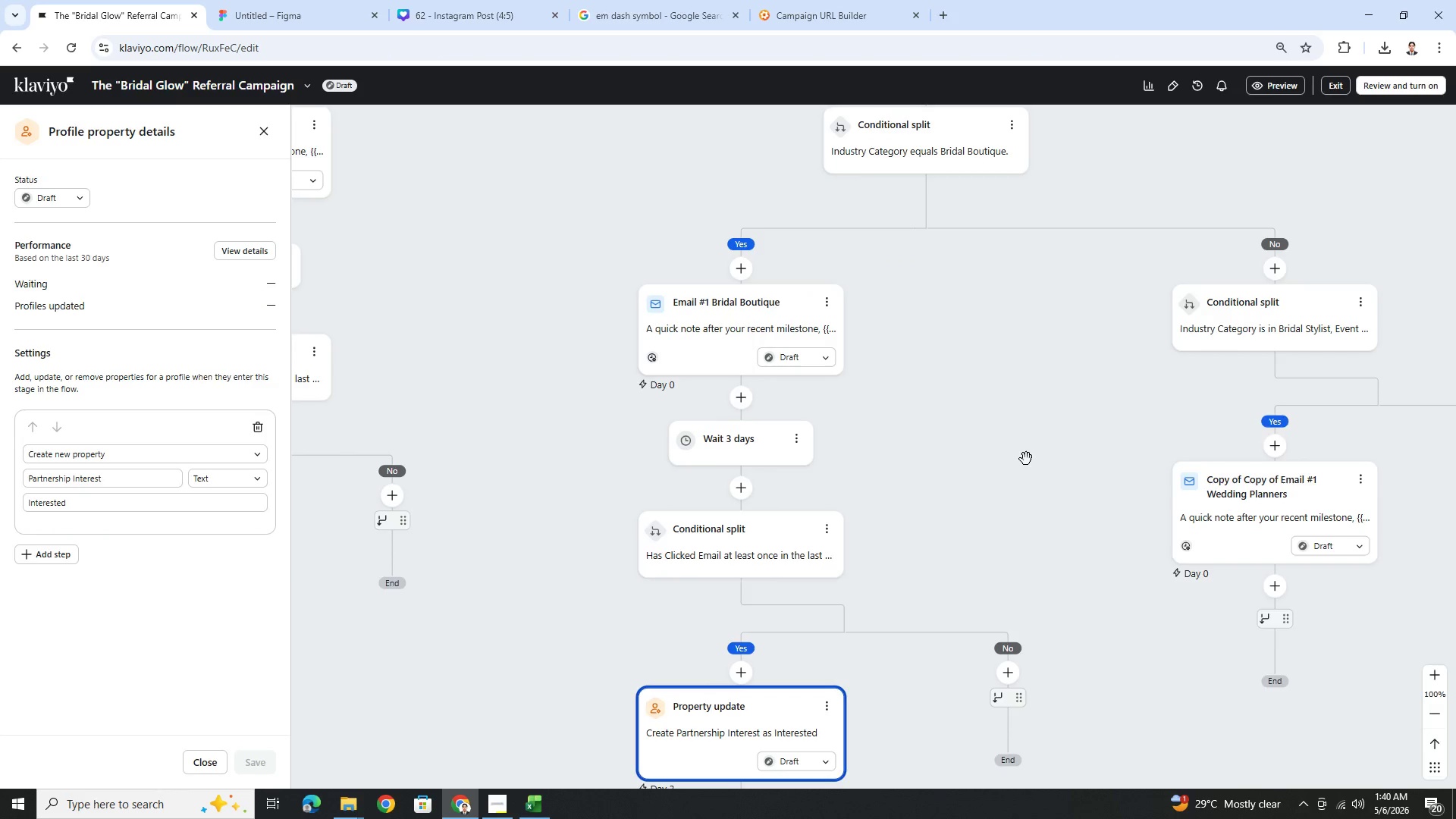 
hold_key(key=ControlLeft, duration=0.98)
 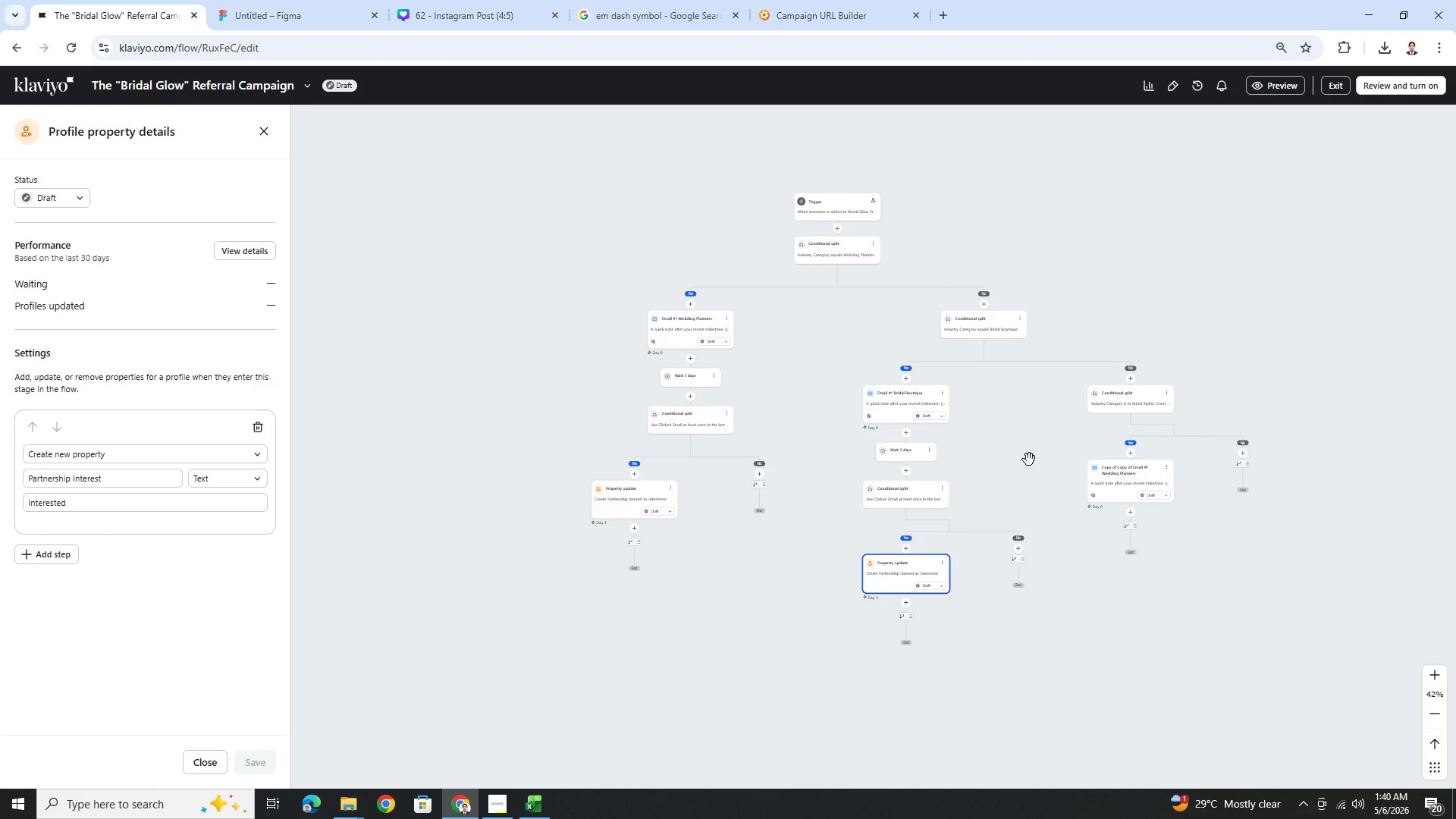 
scroll: coordinate [1026, 459], scroll_direction: down, amount: 8.0
 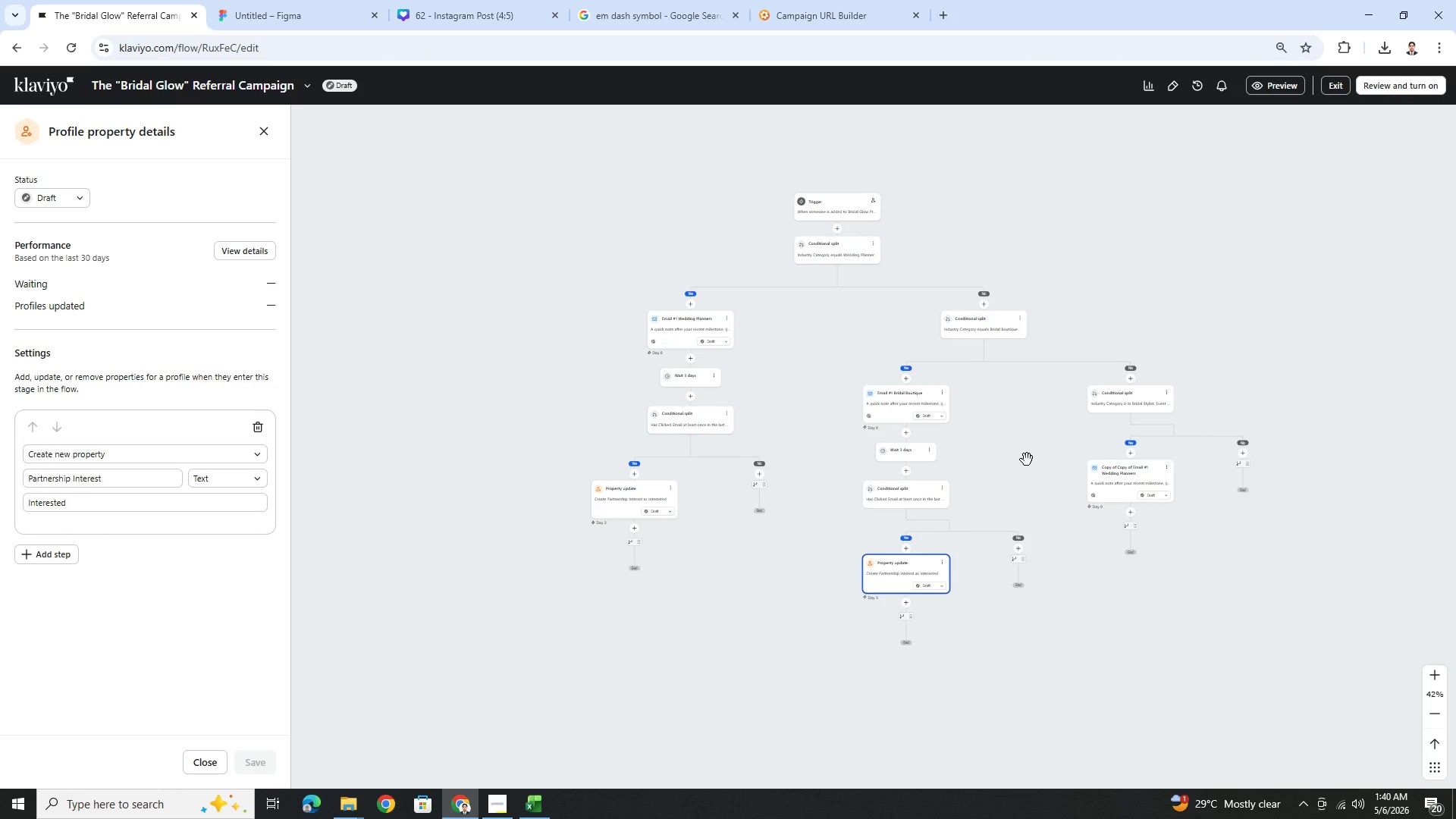 
hold_key(key=ControlLeft, duration=0.48)
scroll: coordinate [1029, 460], scroll_direction: up, amount: 2.0
 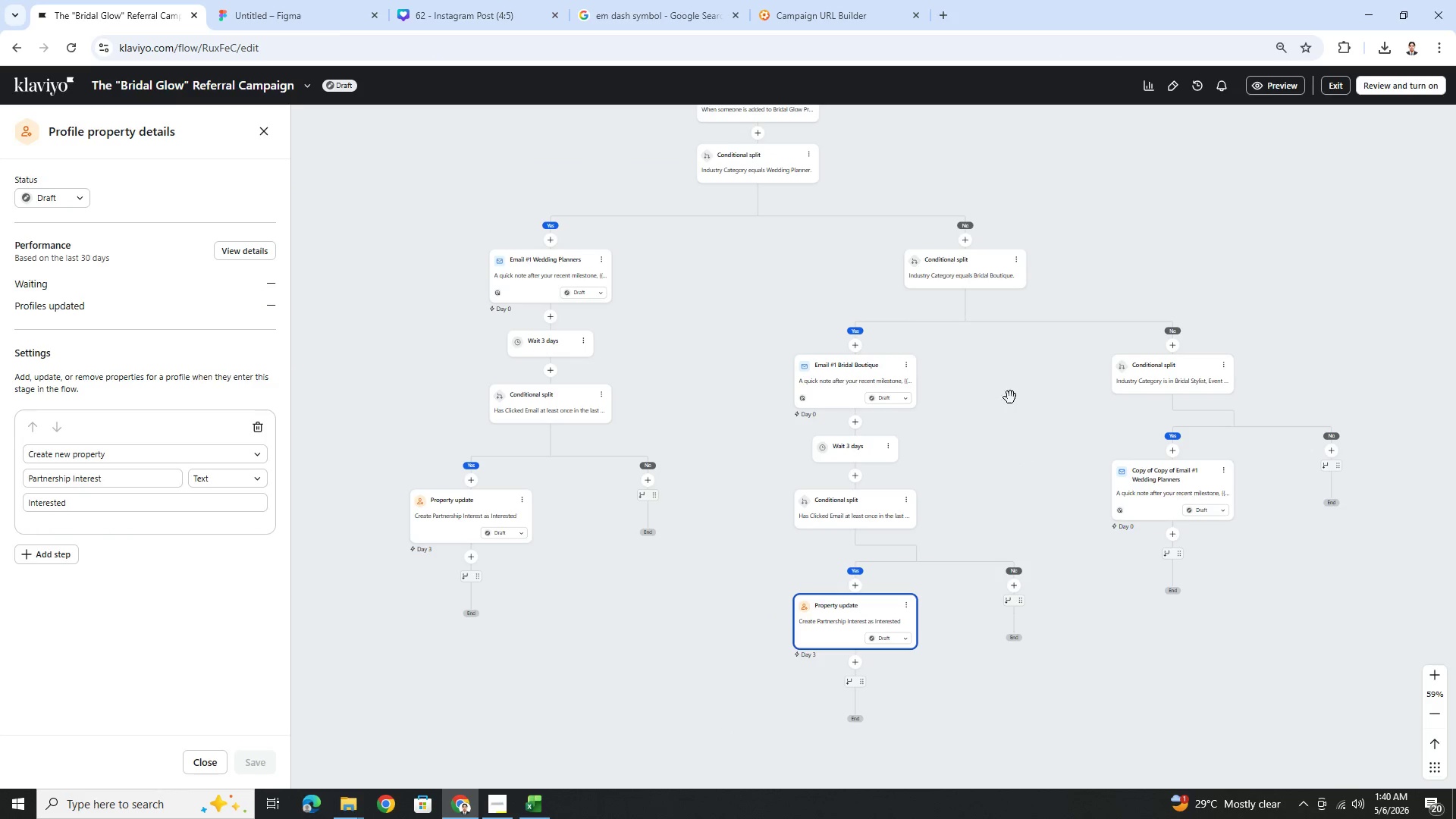 
left_click_drag(start_coordinate=[1012, 397], to_coordinate=[928, 437])
 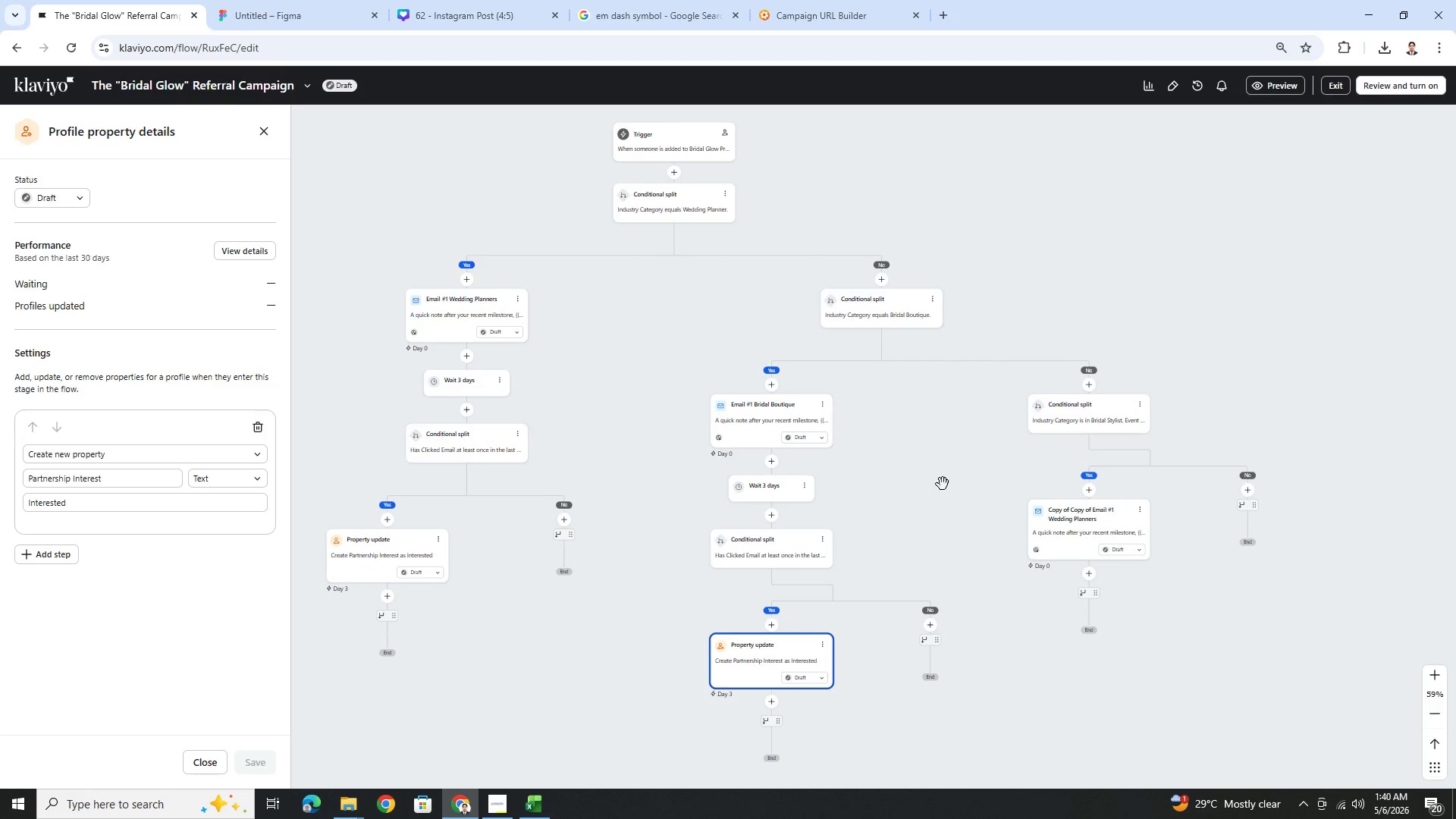 
hold_key(key=ControlLeft, duration=0.53)
scroll: coordinate [965, 529], scroll_direction: down, amount: 1.0
 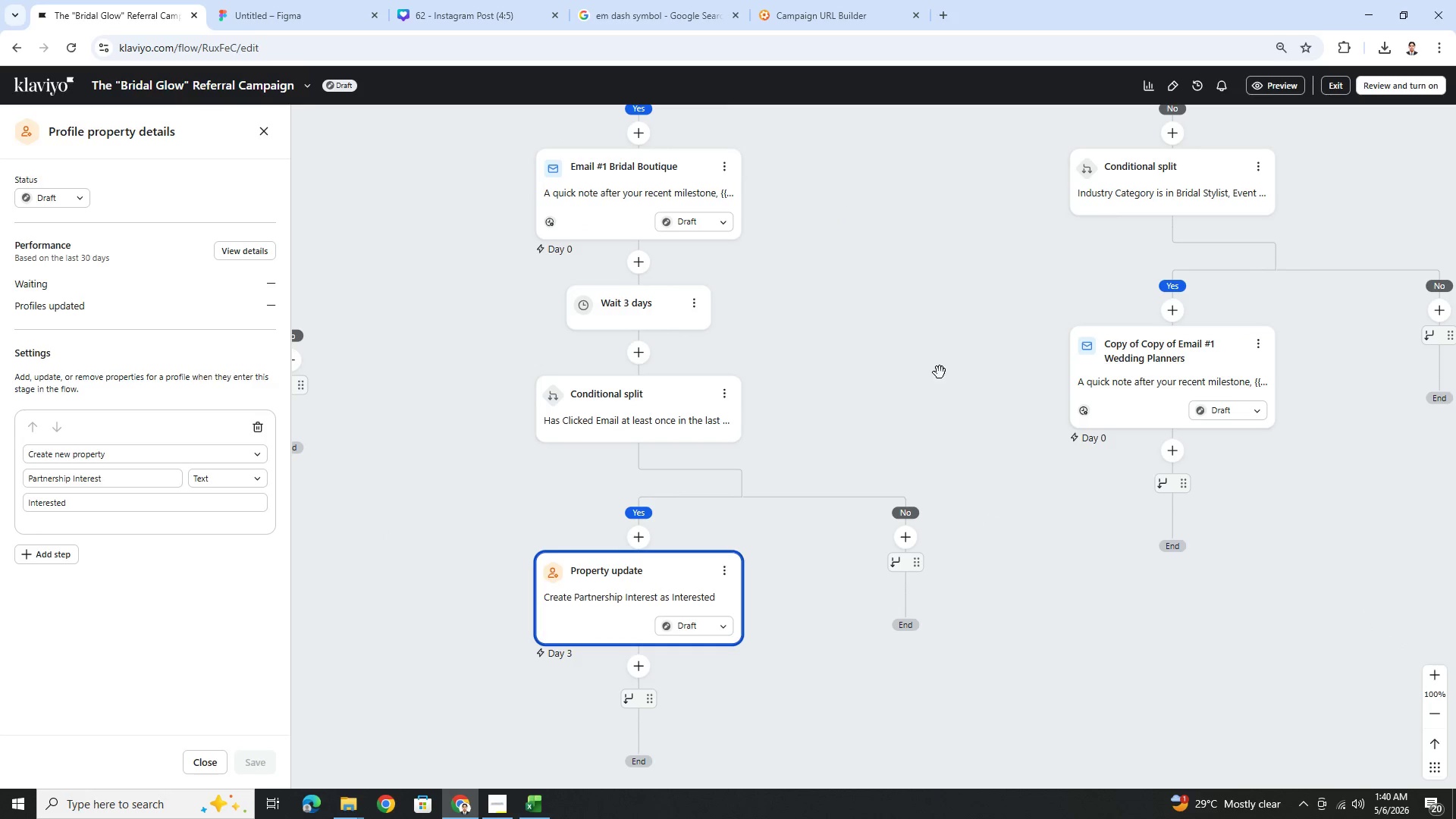 
left_click_drag(start_coordinate=[940, 343], to_coordinate=[872, 394])
 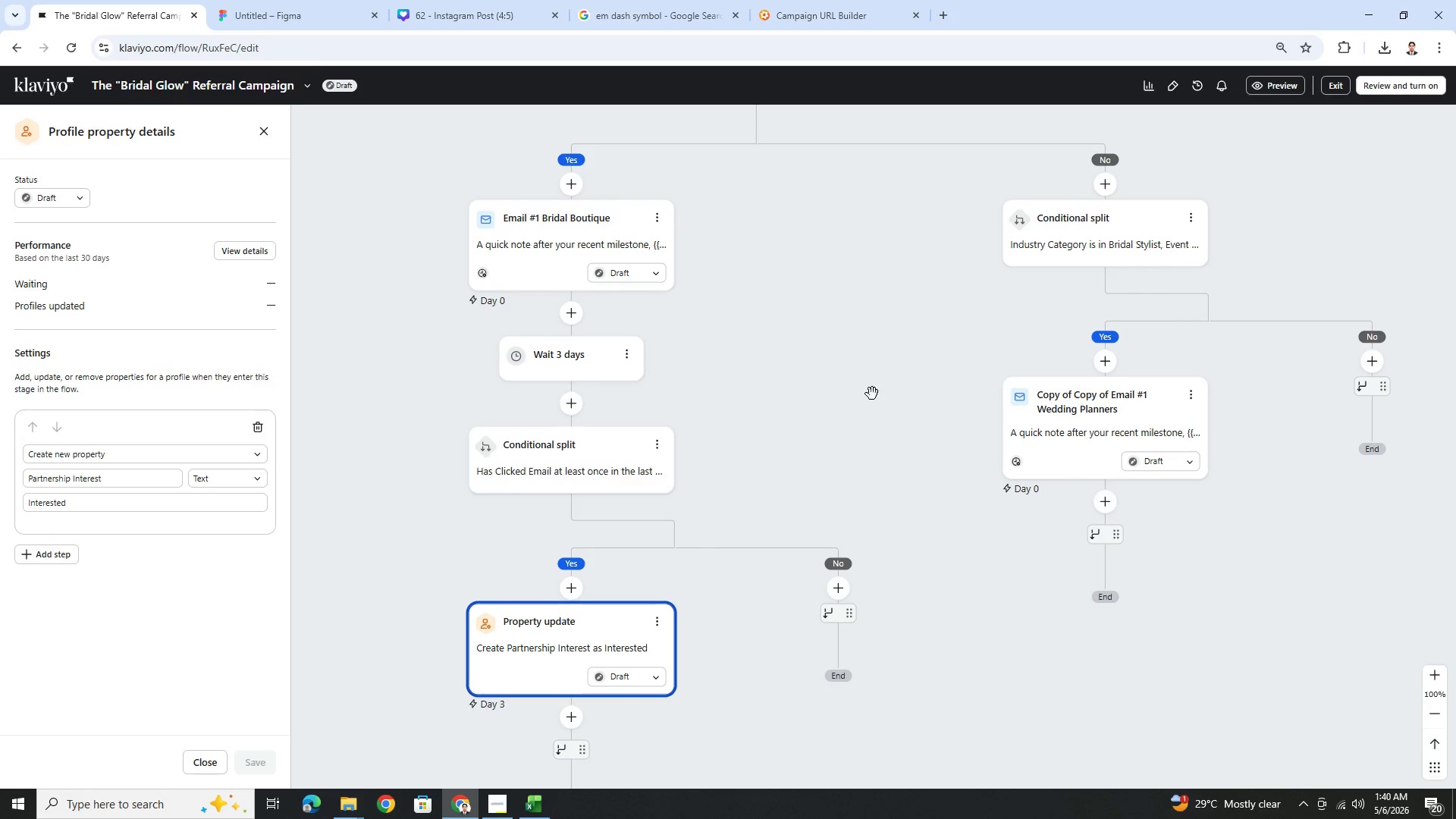 
hold_key(key=ControlLeft, duration=1.51)
scroll: coordinate [872, 394], scroll_direction: down, amount: 3.0
 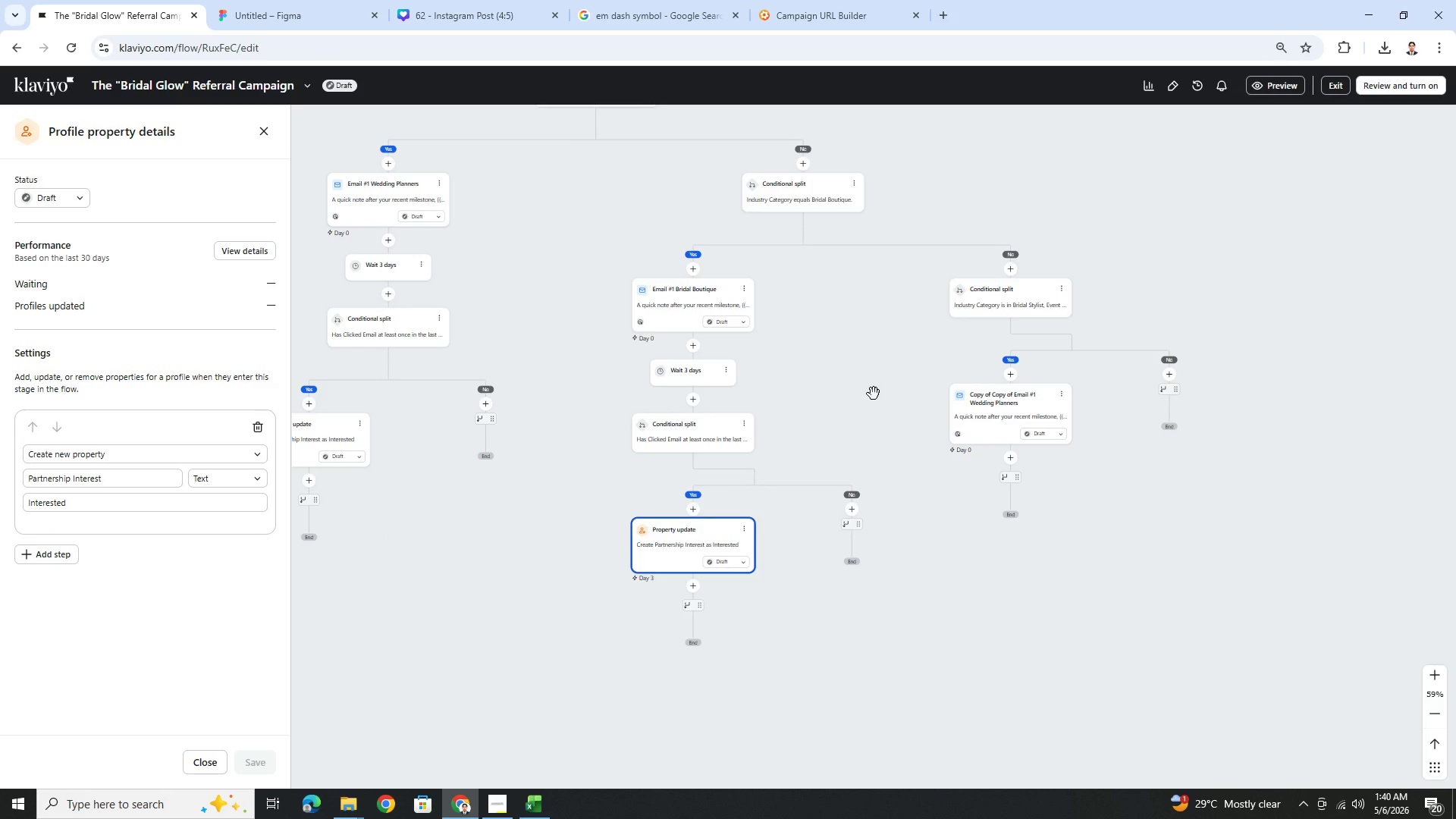 
hold_key(key=ControlLeft, duration=0.36)
scroll: coordinate [874, 394], scroll_direction: up, amount: 3.0
 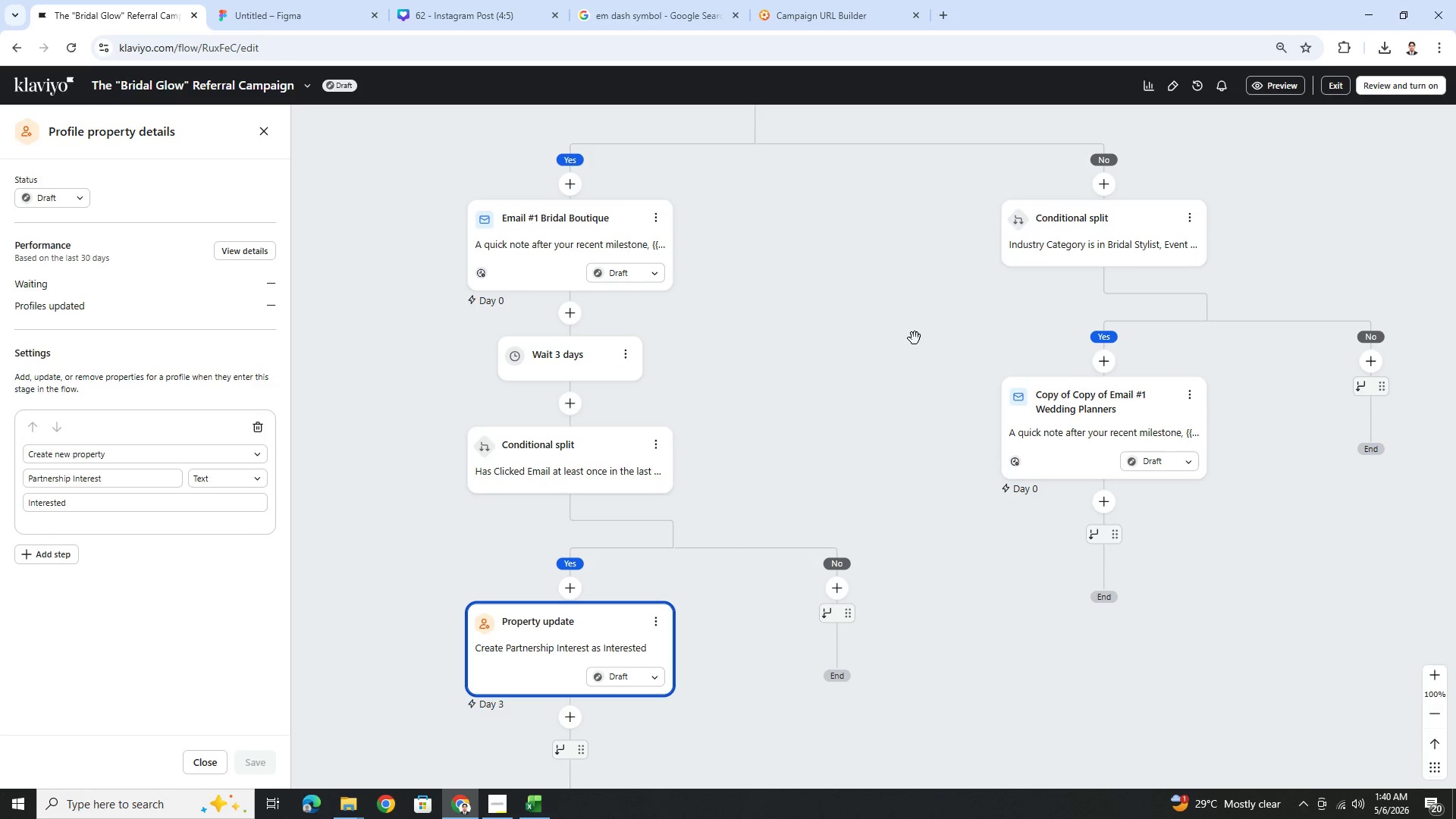 
left_click_drag(start_coordinate=[915, 338], to_coordinate=[772, 359])
 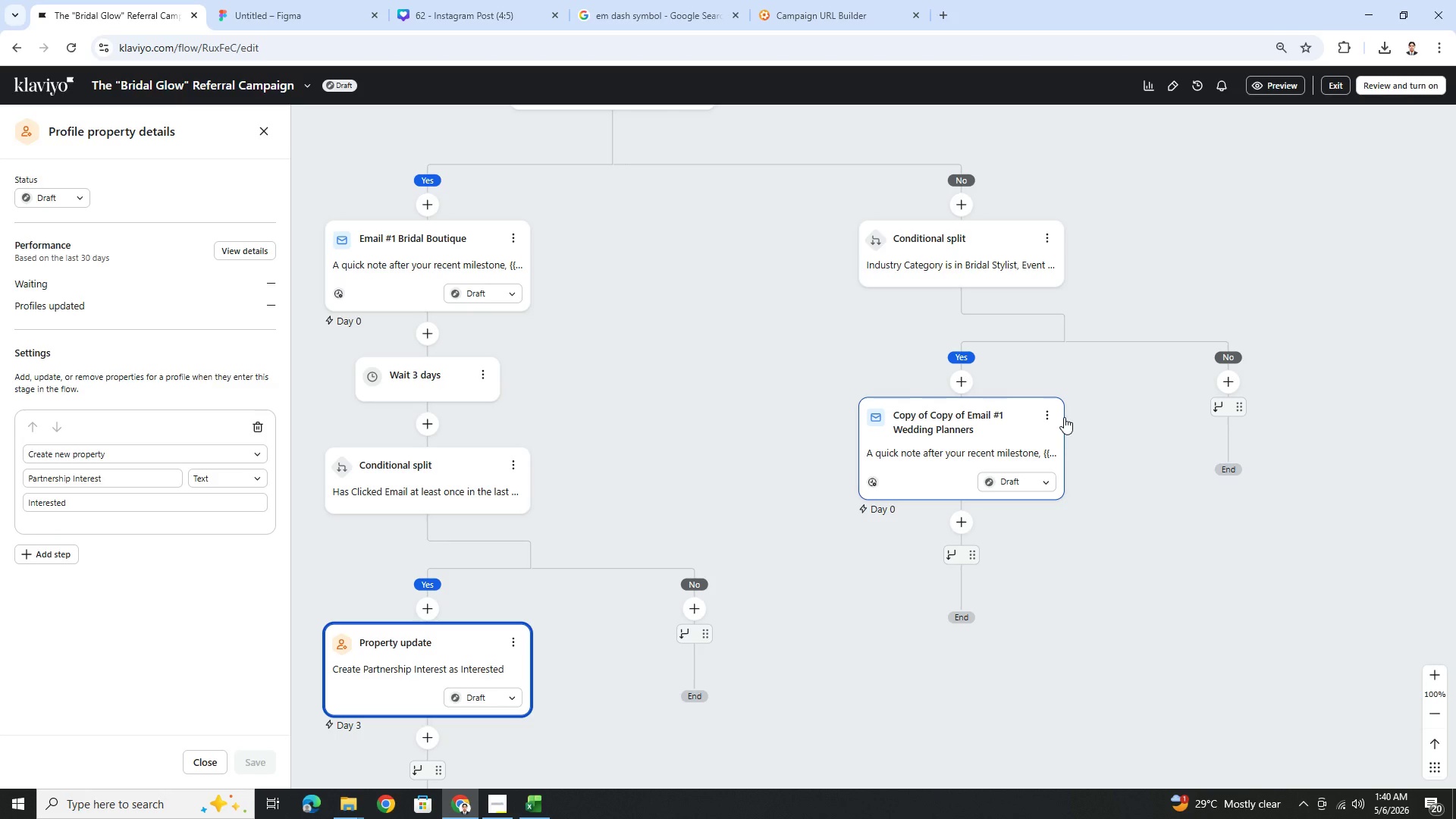 
left_click([1046, 409])
 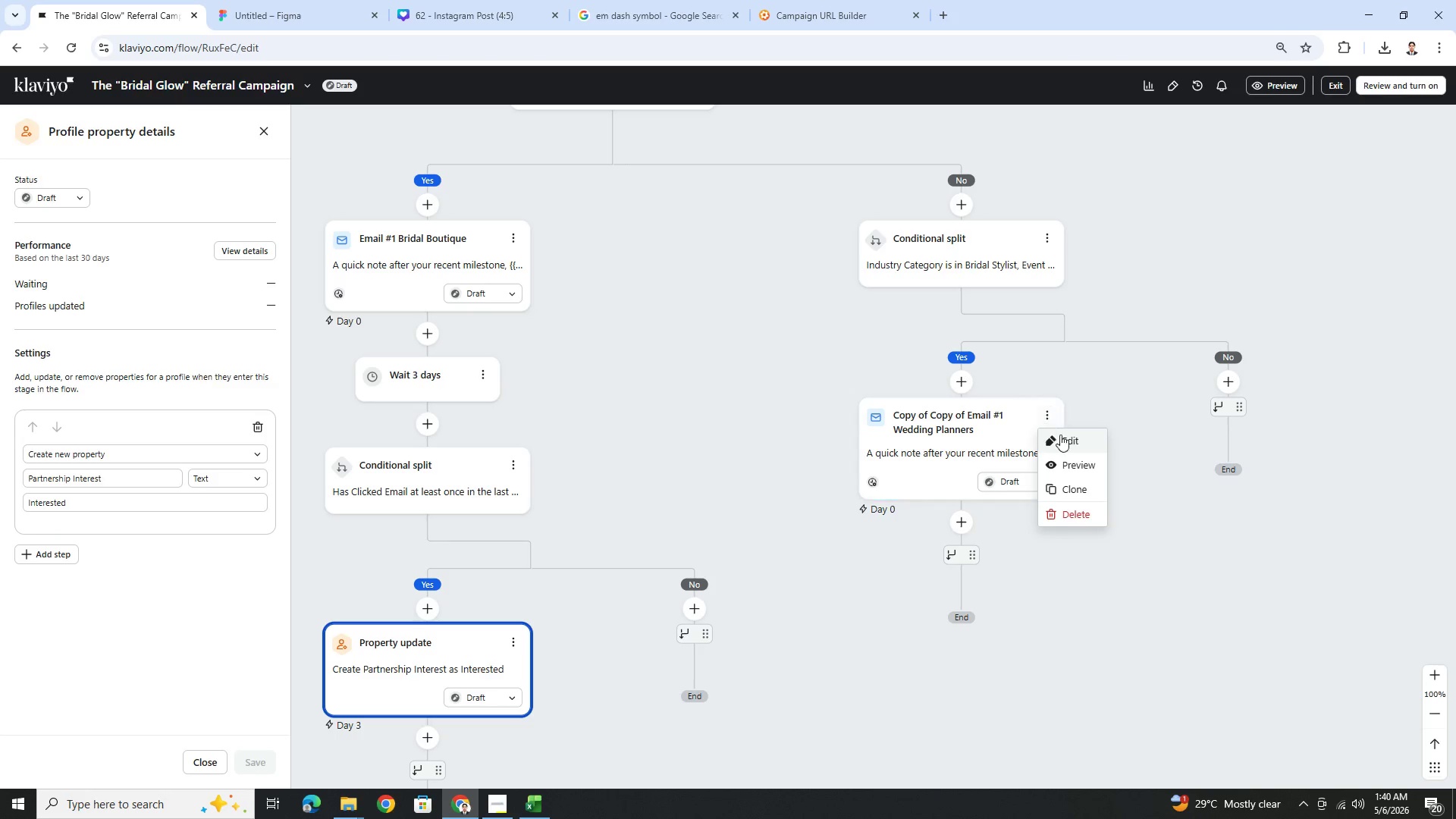 
left_click([1063, 439])
 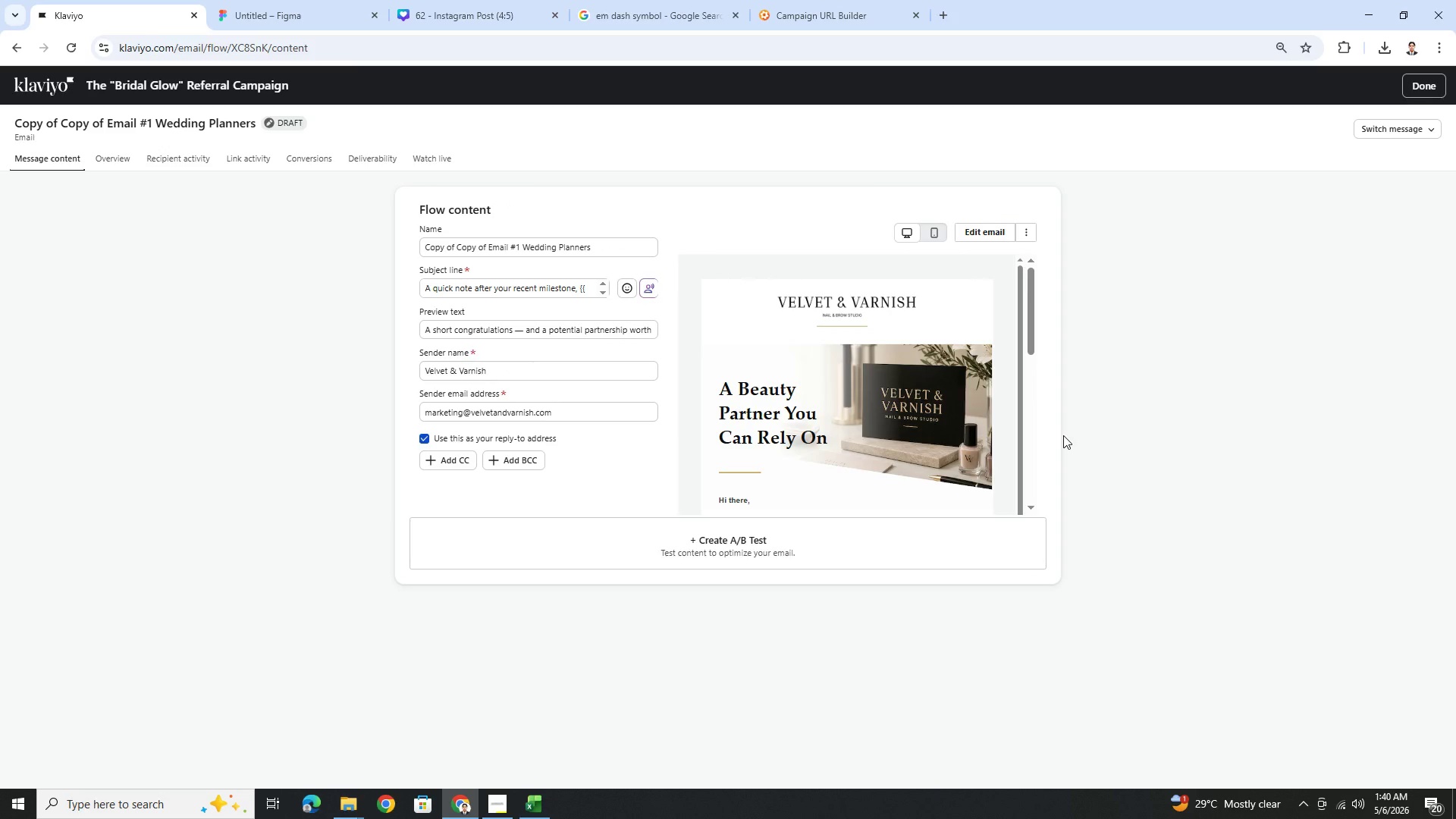 
wait(12.56)
 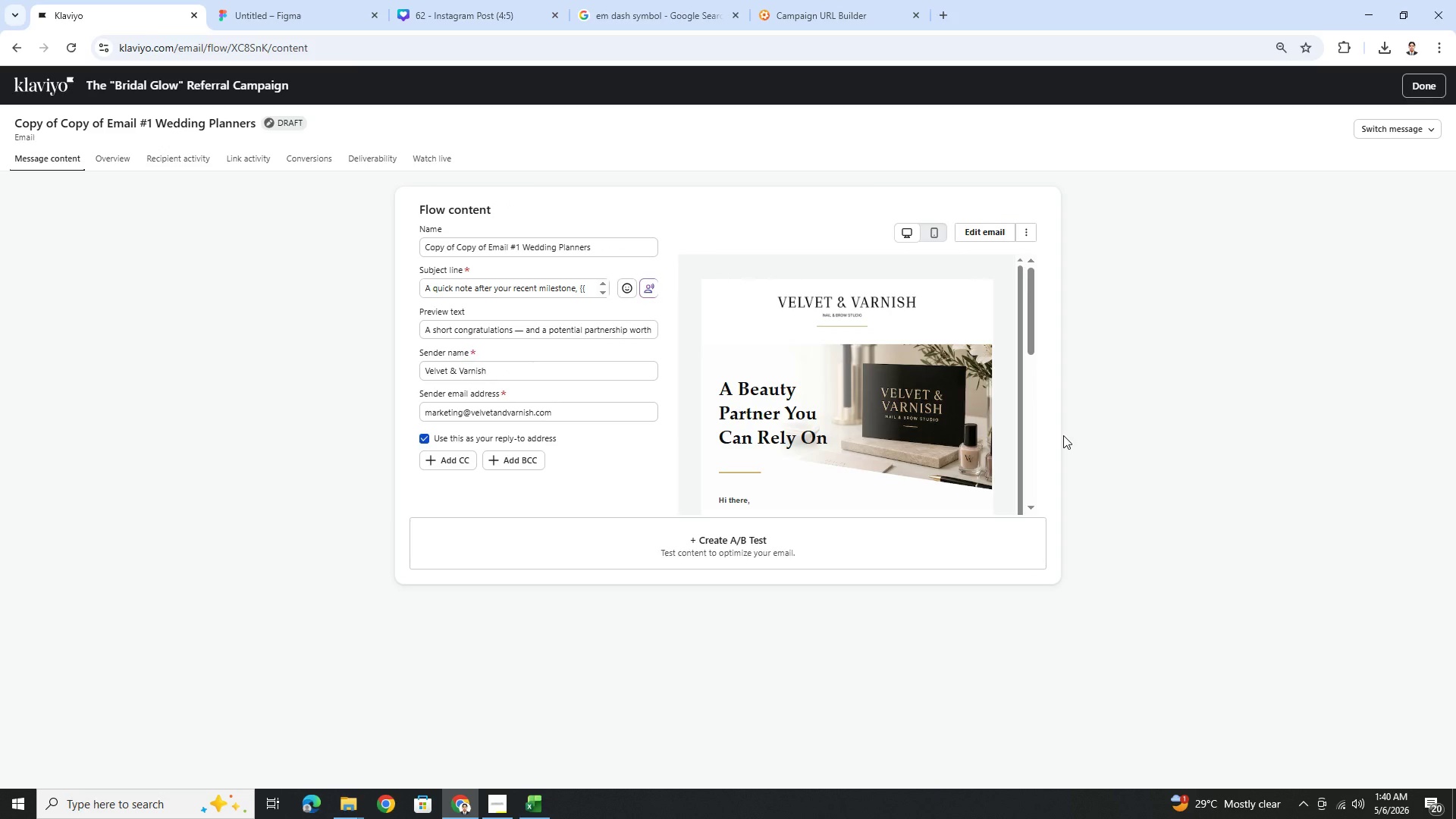 
left_click_drag(start_coordinate=[458, 245], to_coordinate=[390, 243])
 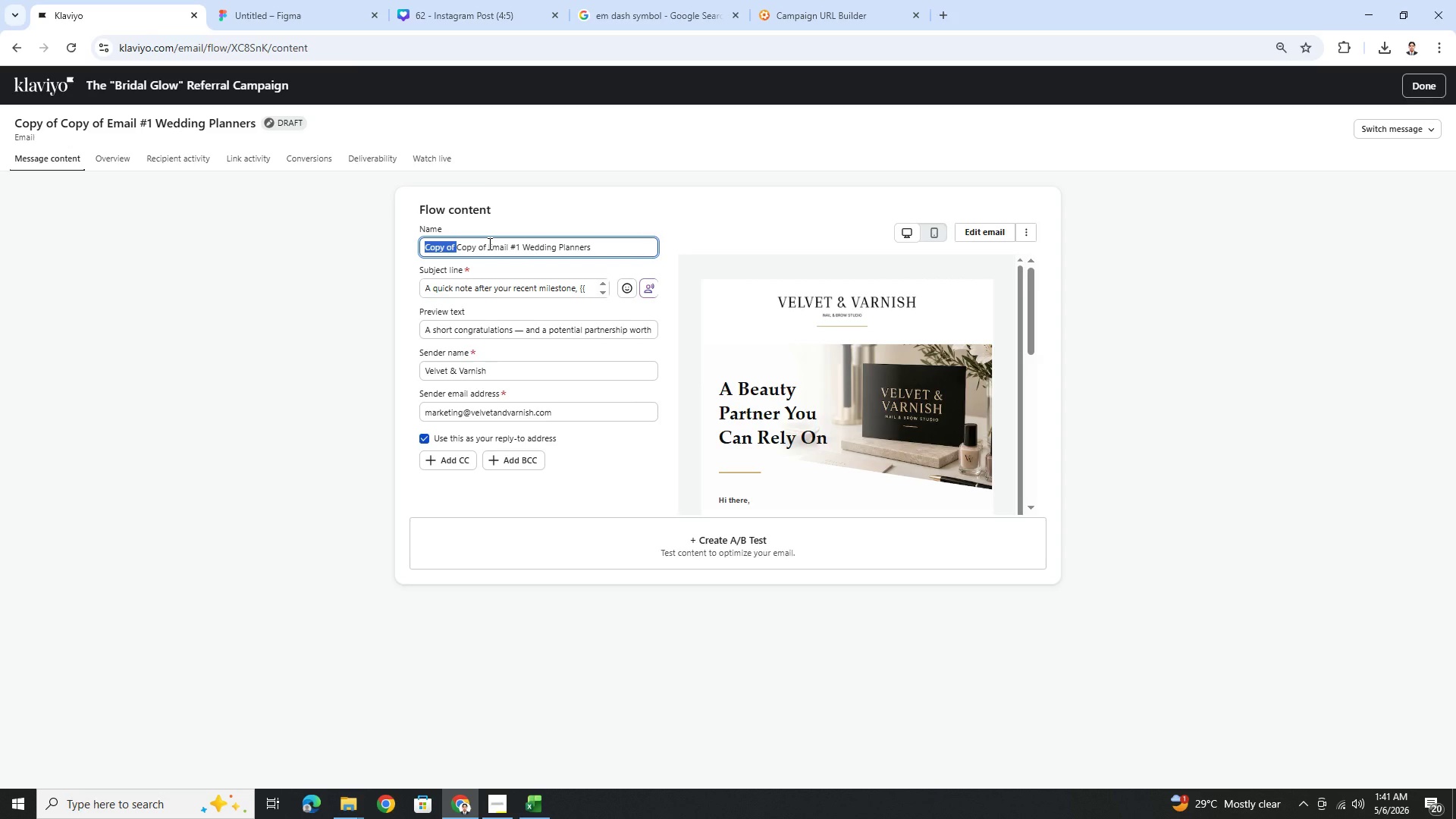 
left_click_drag(start_coordinate=[488, 243], to_coordinate=[415, 251])
 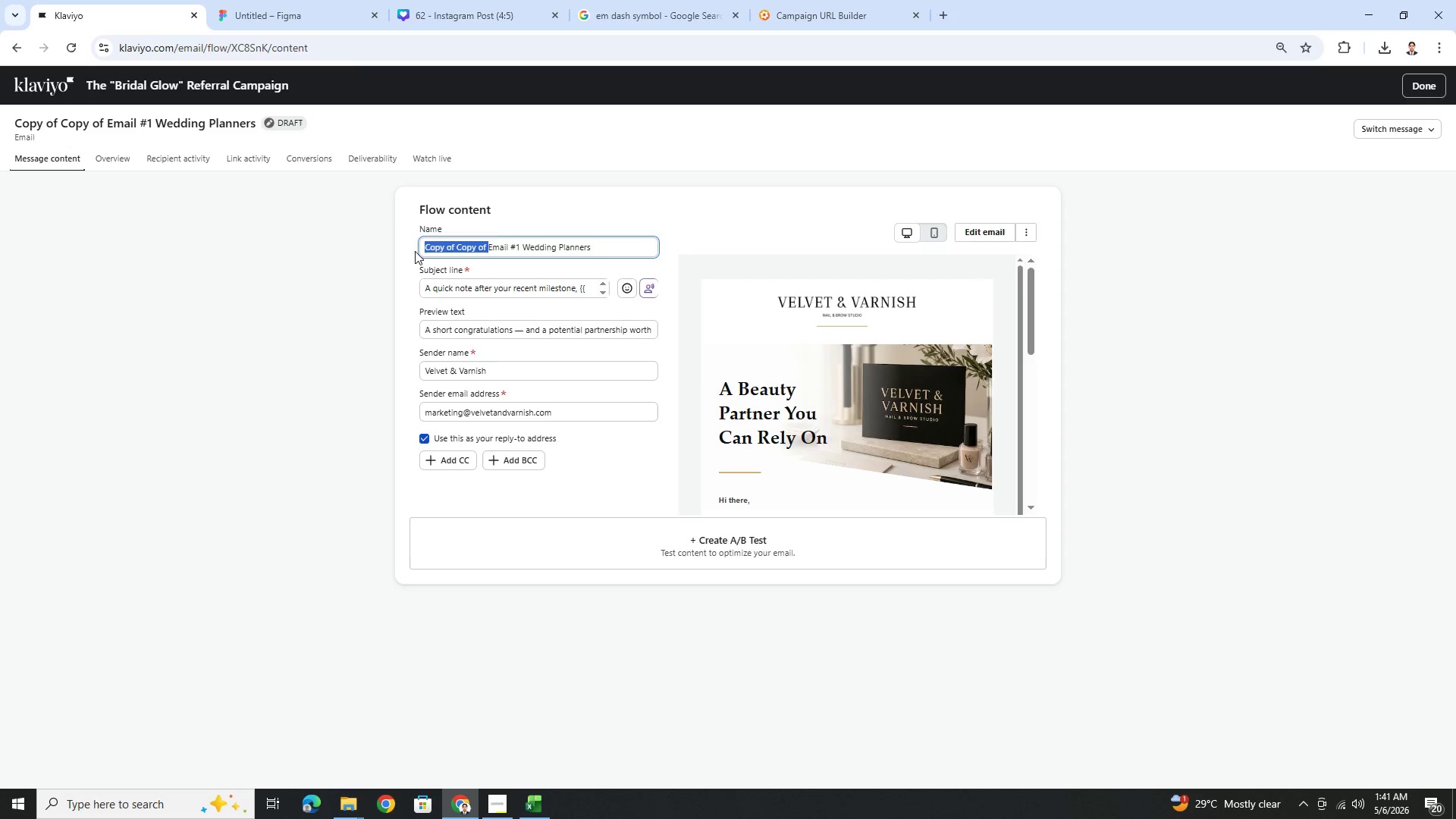 
key(Backspace)
 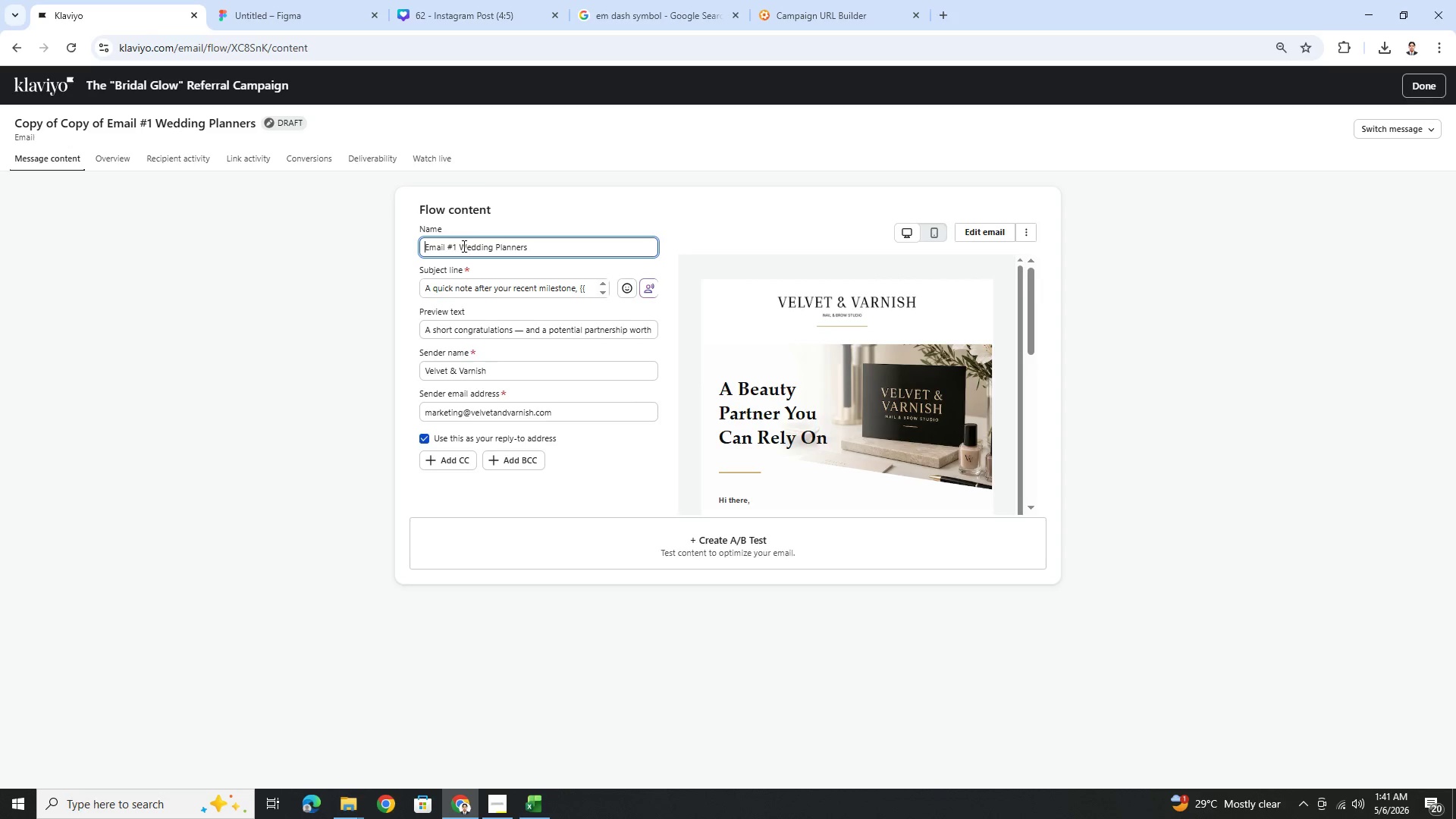 
left_click_drag(start_coordinate=[462, 246], to_coordinate=[579, 253])
 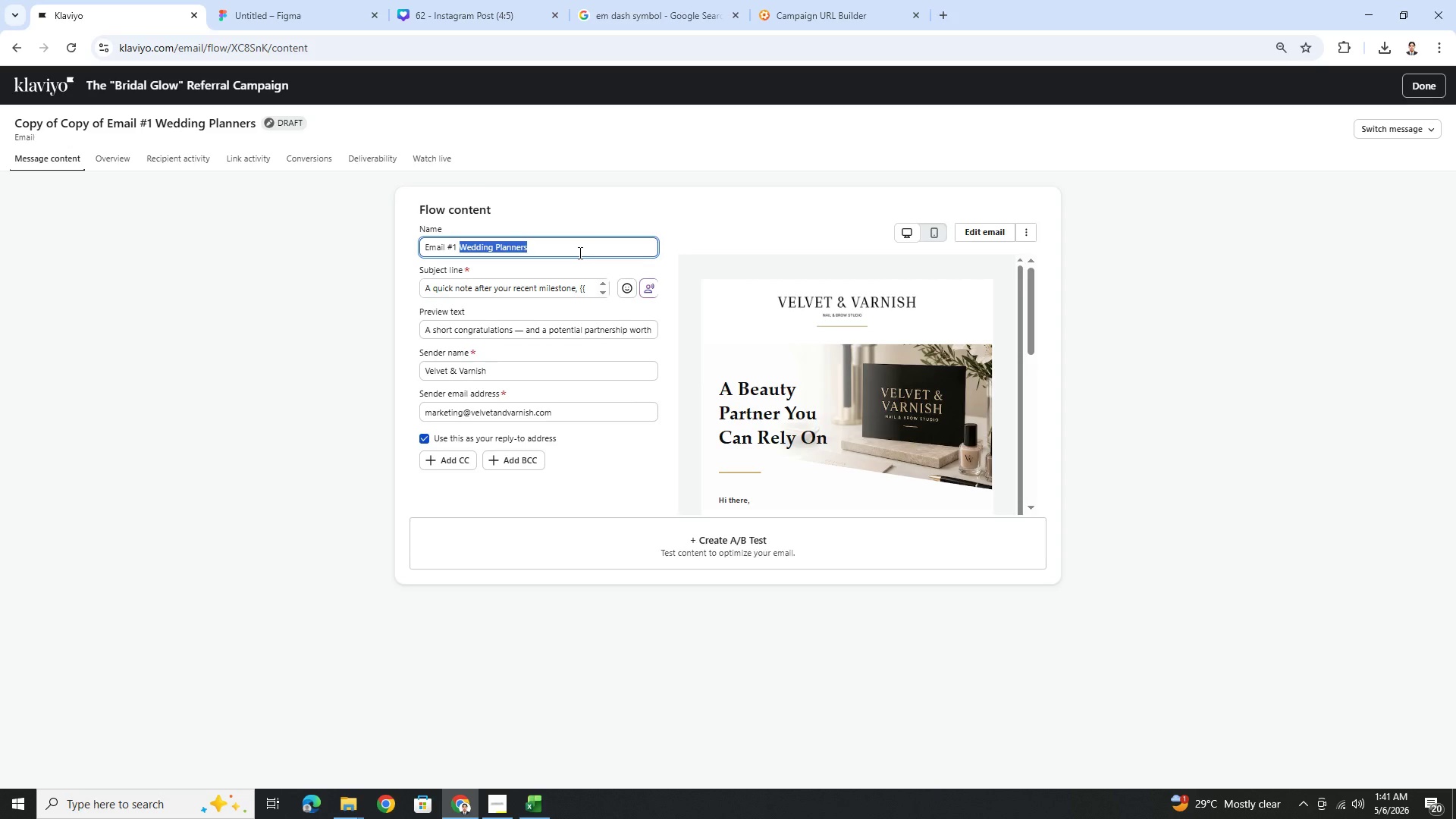 
wait(32.38)
 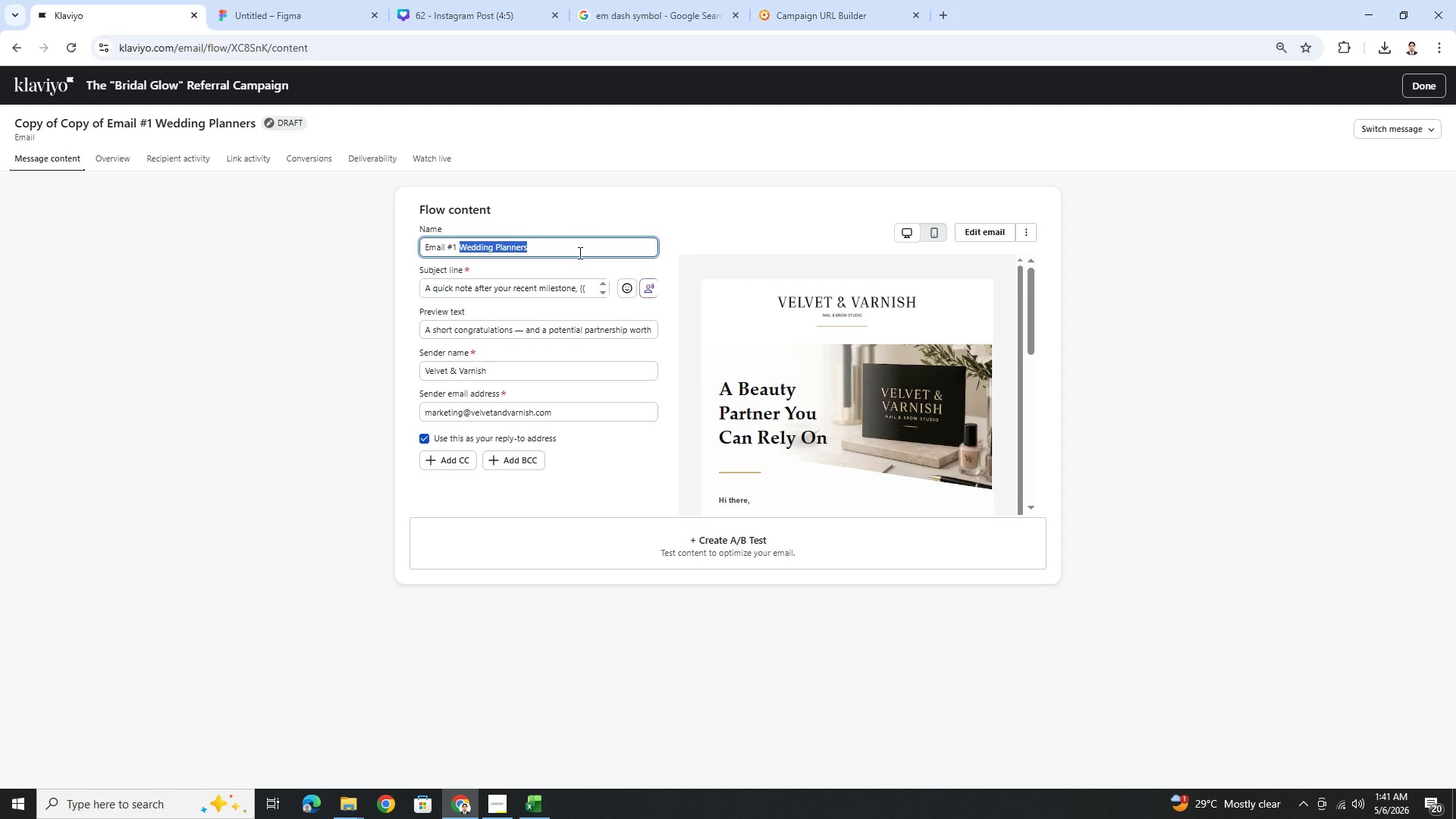 
key(Backspace)
 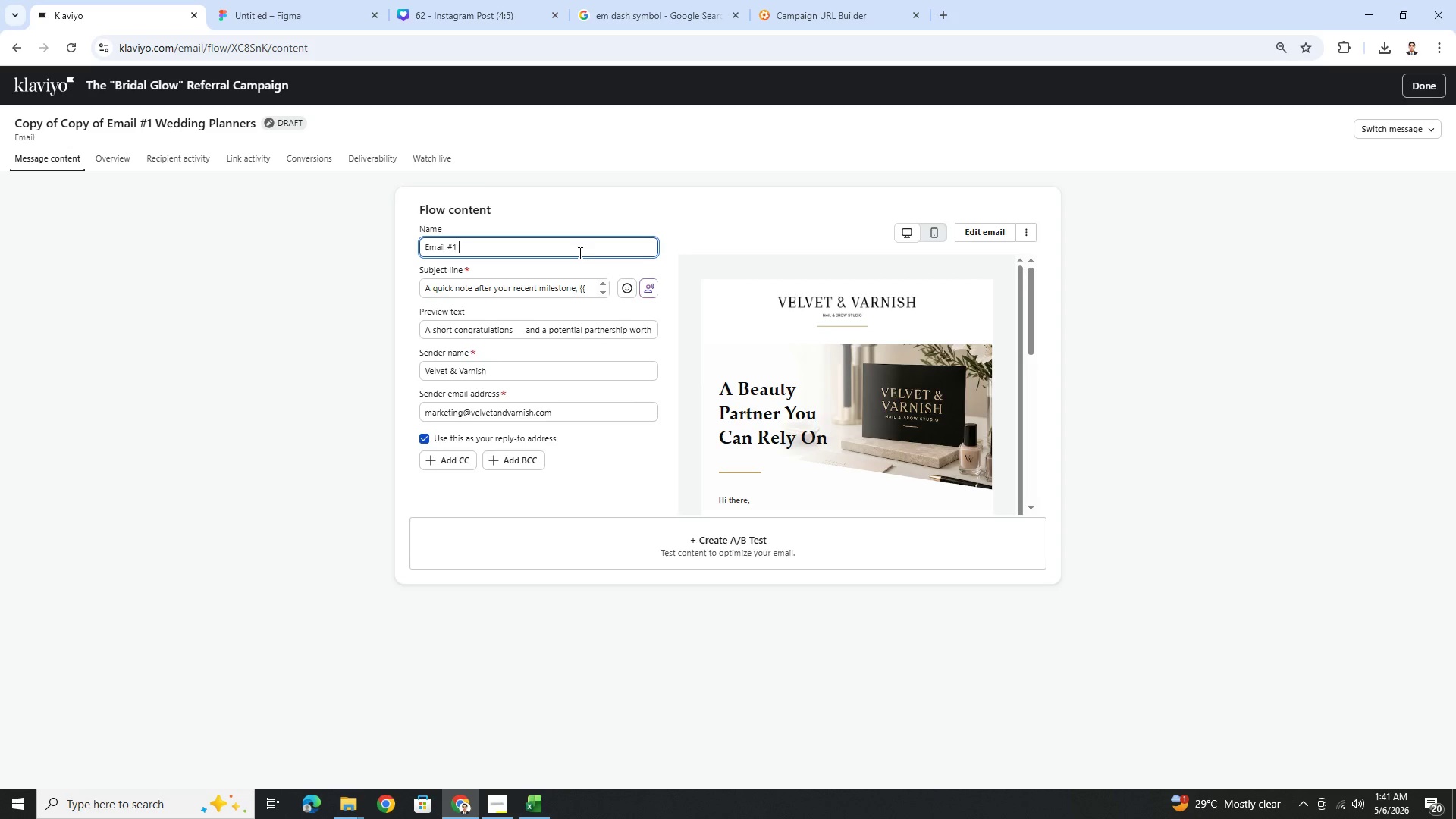 
wait(5.52)
 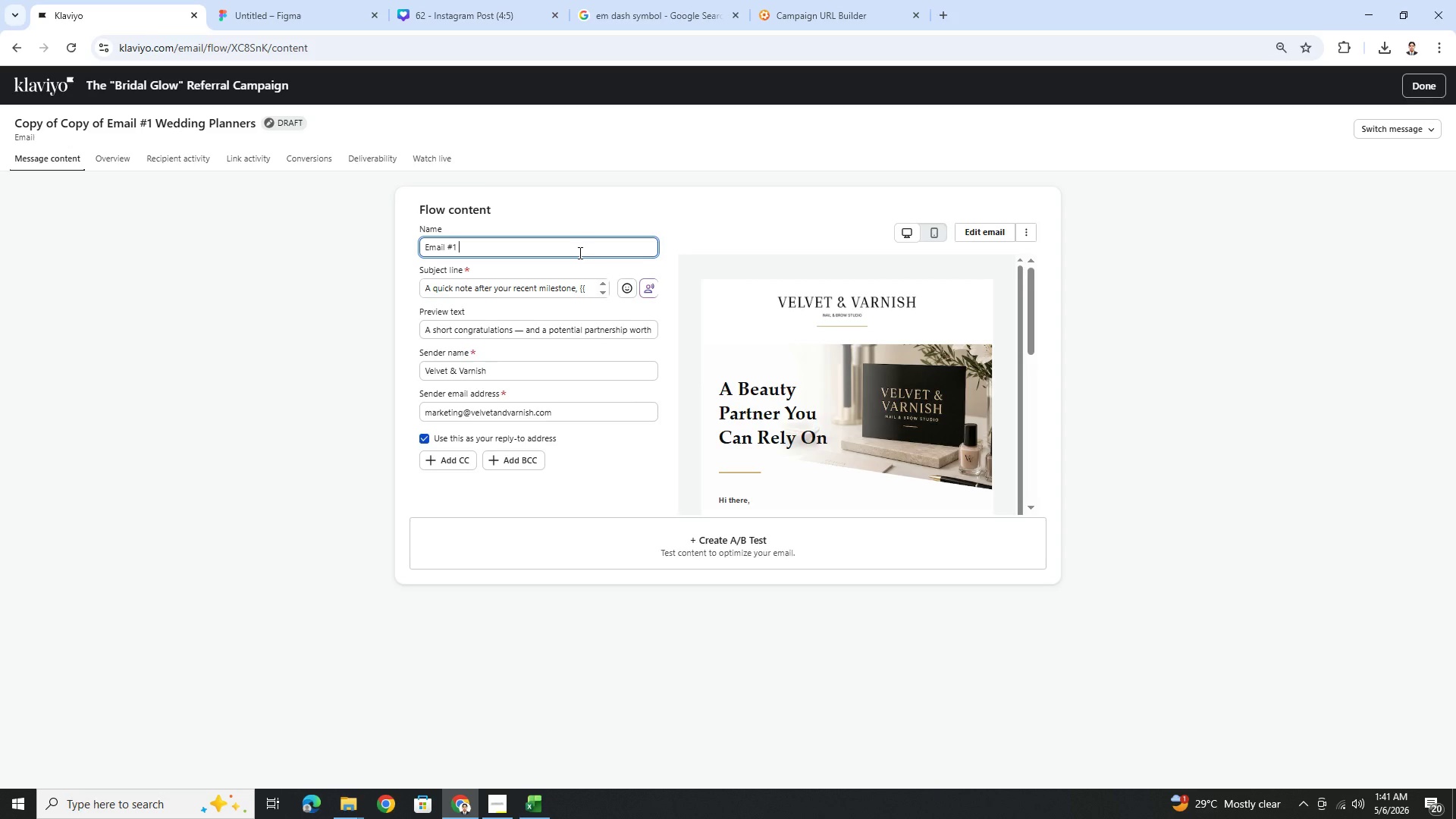 
type(Others)
 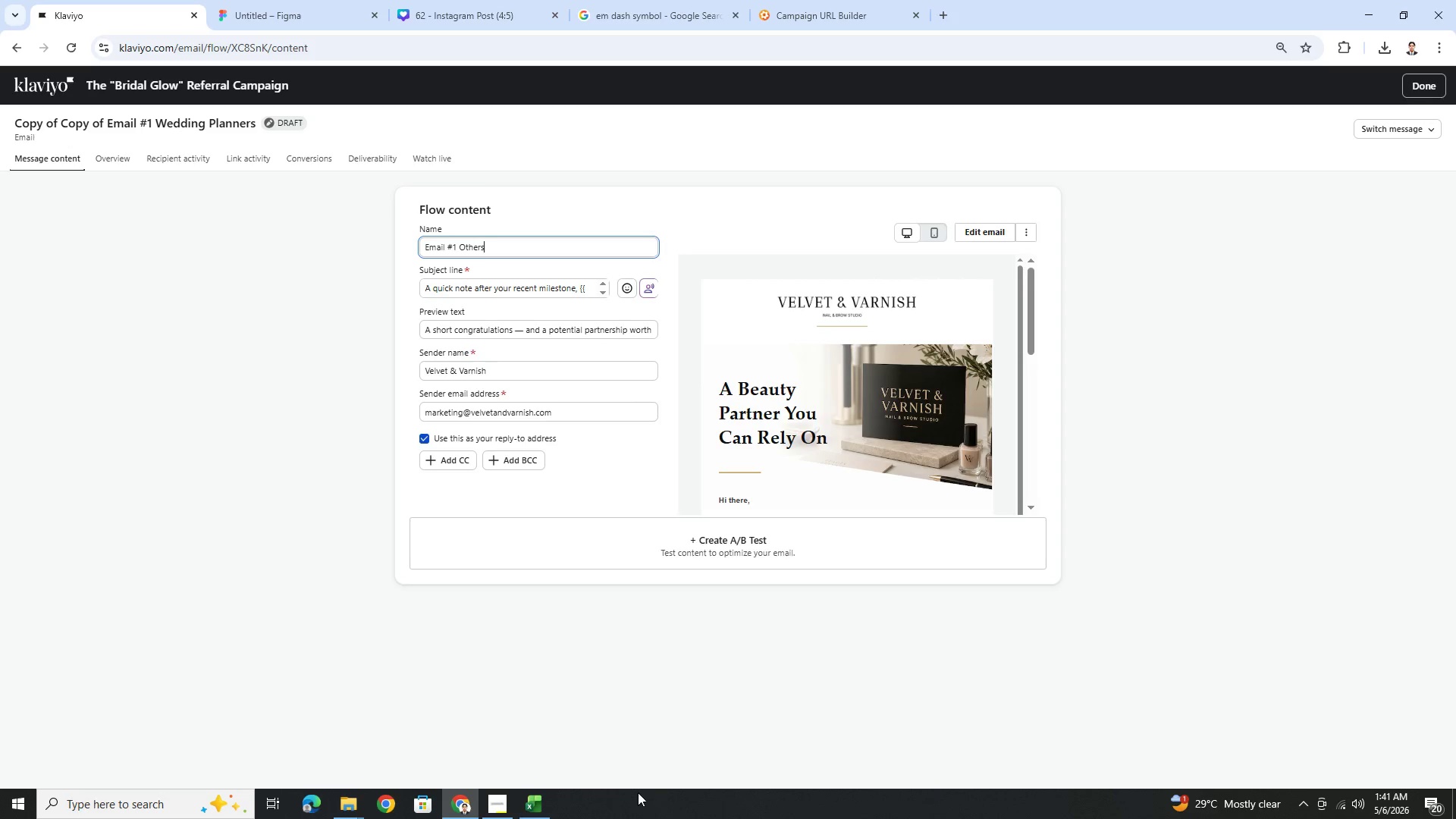 
left_click([494, 800])